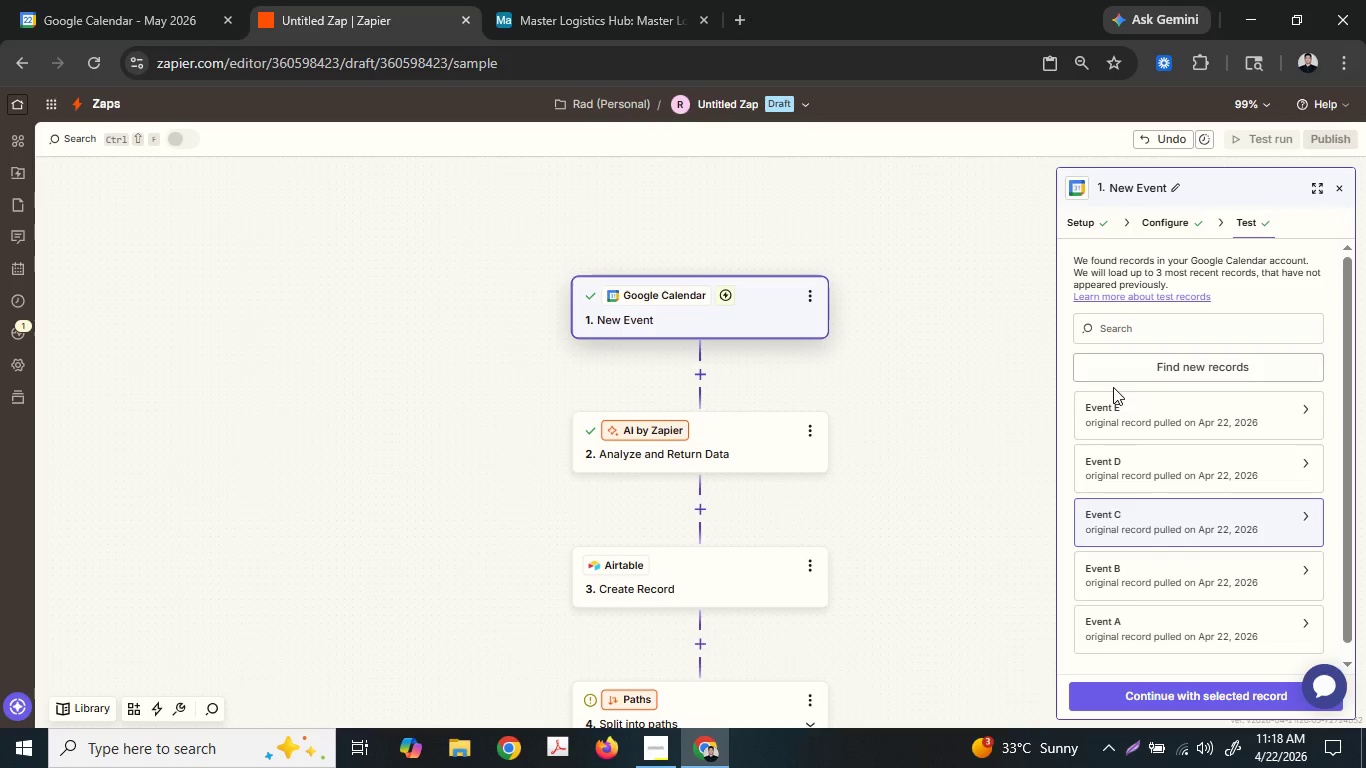 
left_click([1167, 436])
 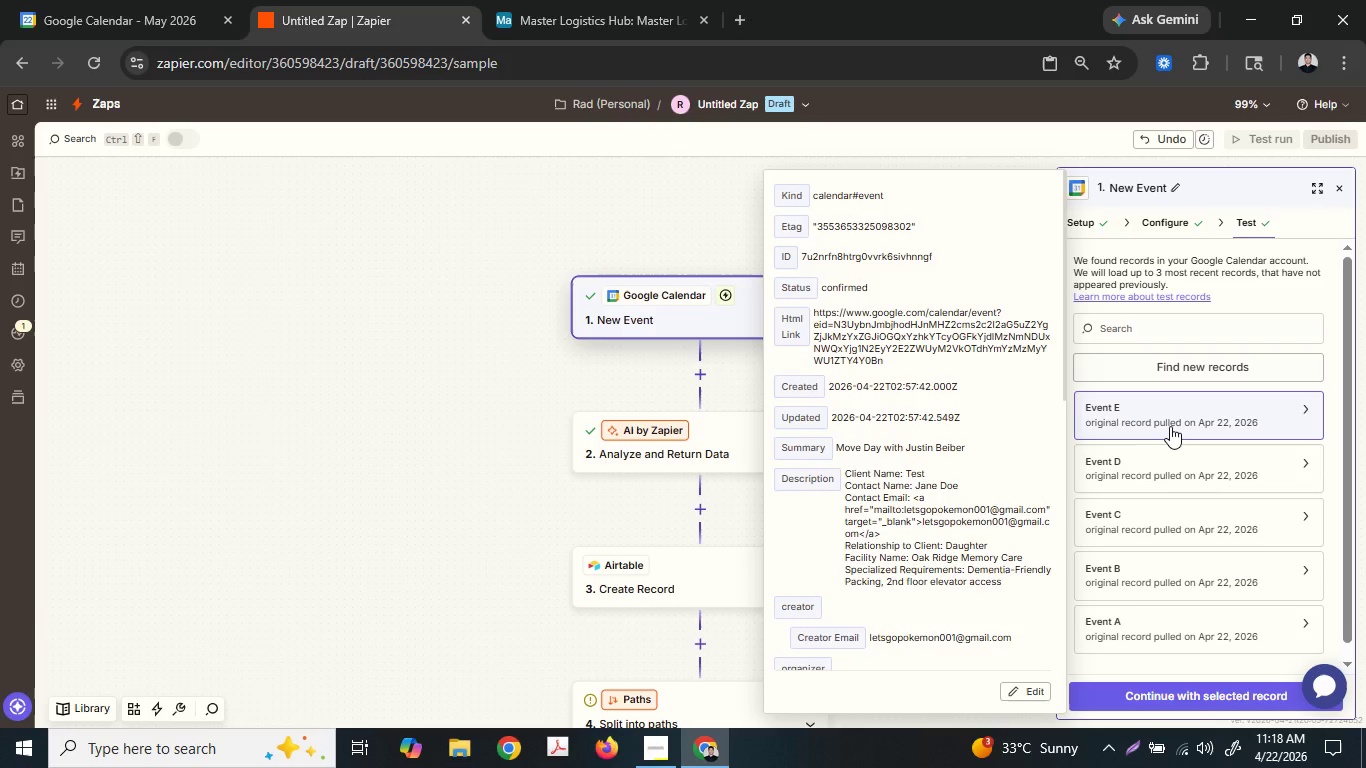 
left_click([1170, 426])
 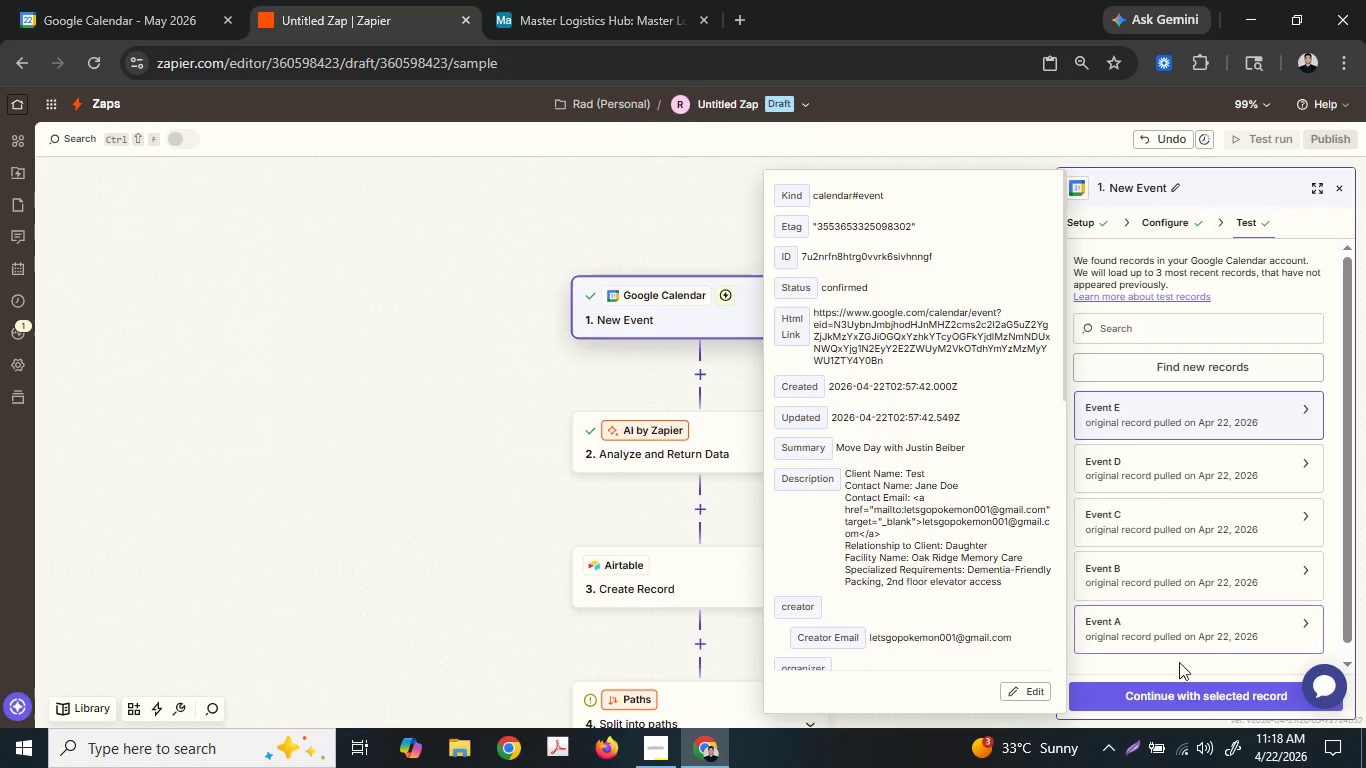 
left_click([1200, 699])
 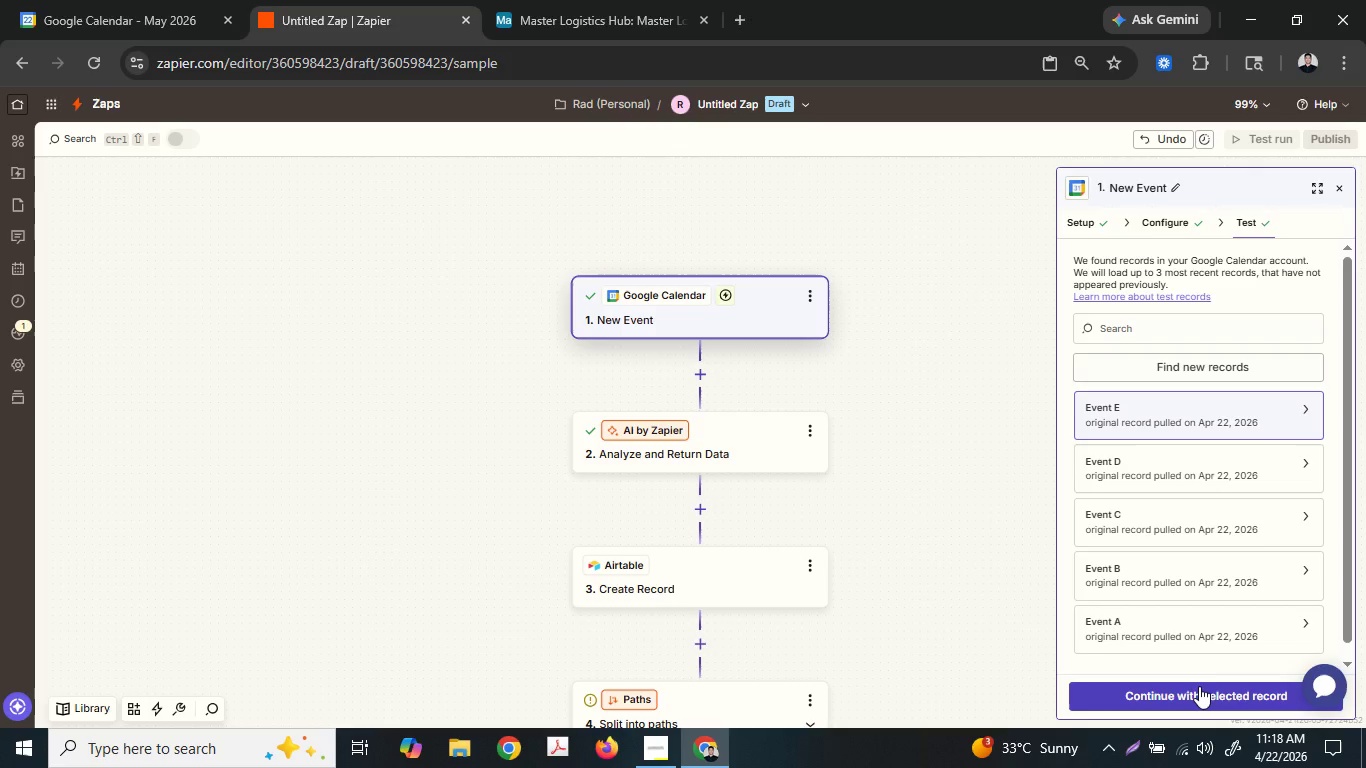 
left_click([1202, 689])
 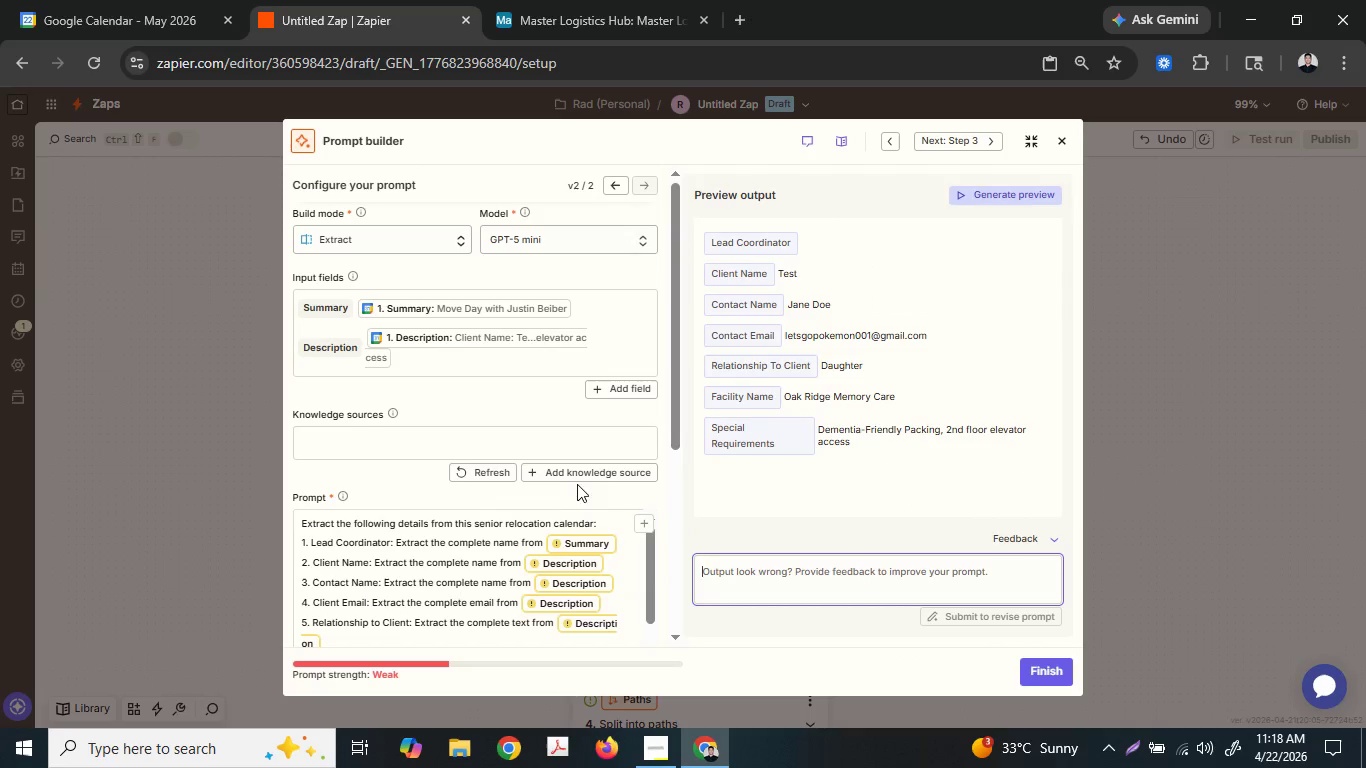 
left_click([980, 194])
 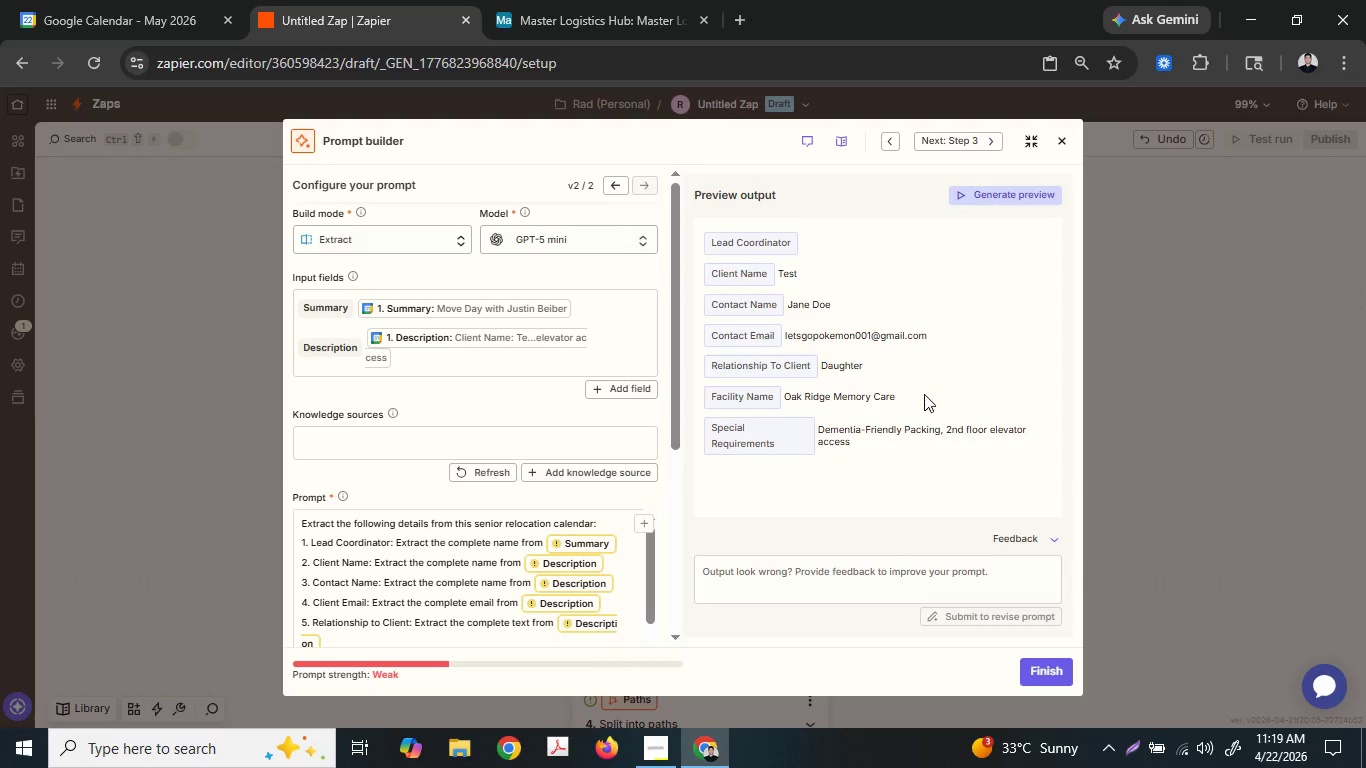 
wait(65.75)
 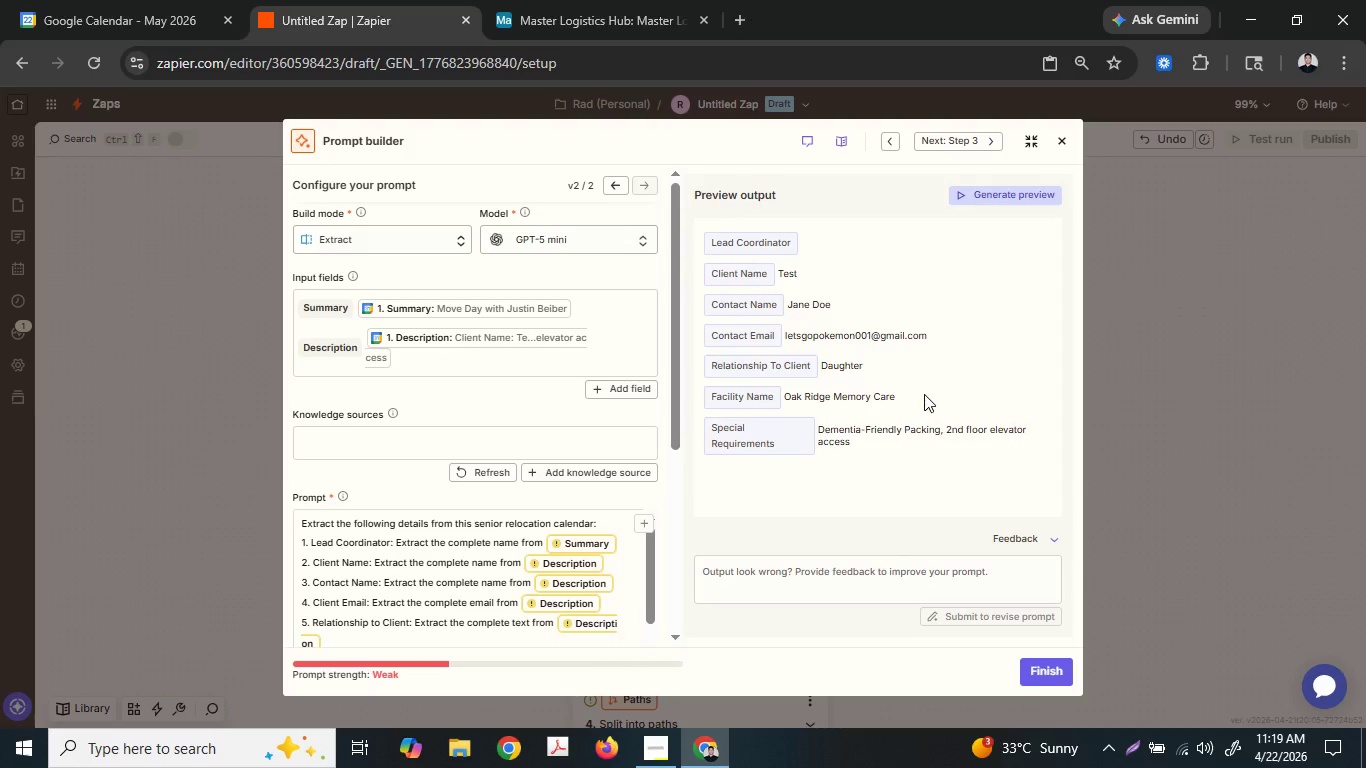 
scroll: coordinate [943, 281], scroll_direction: up, amount: 2.0
 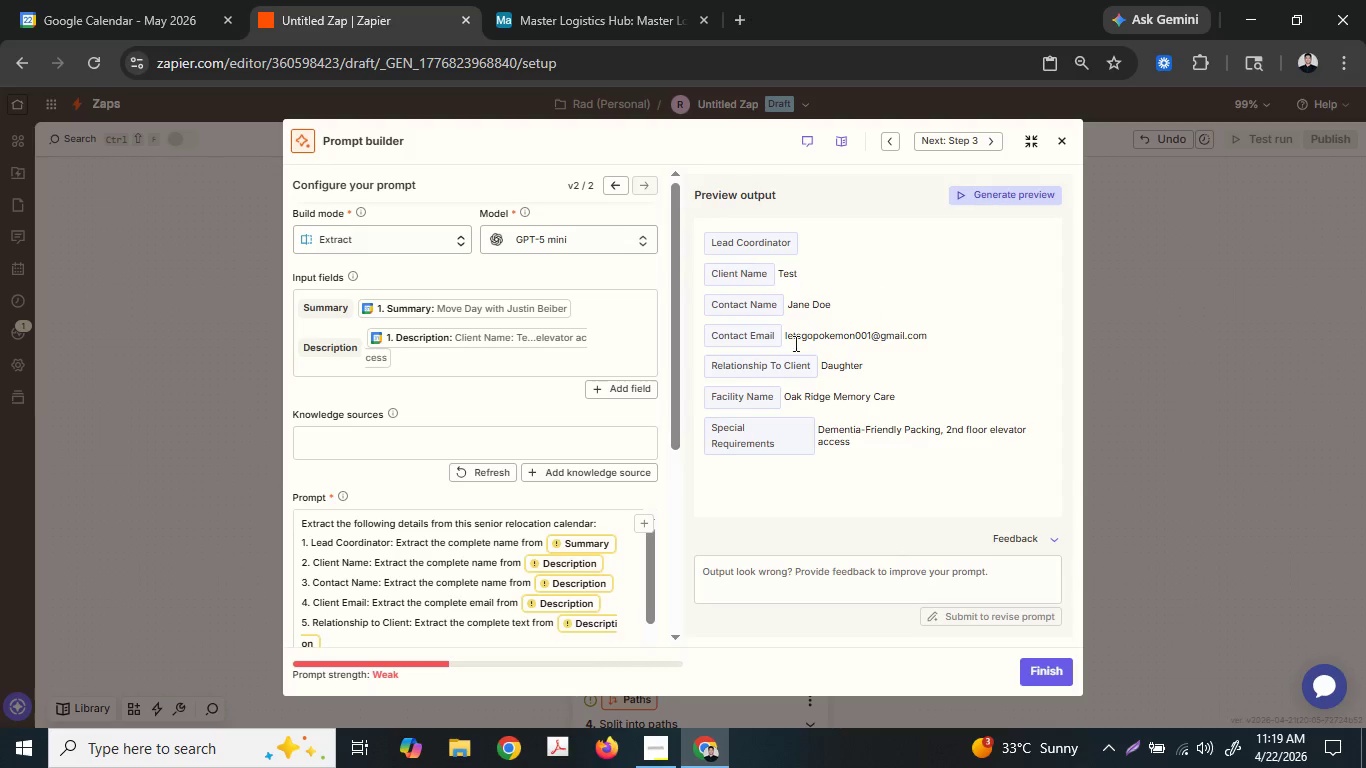 
left_click([477, 554])
 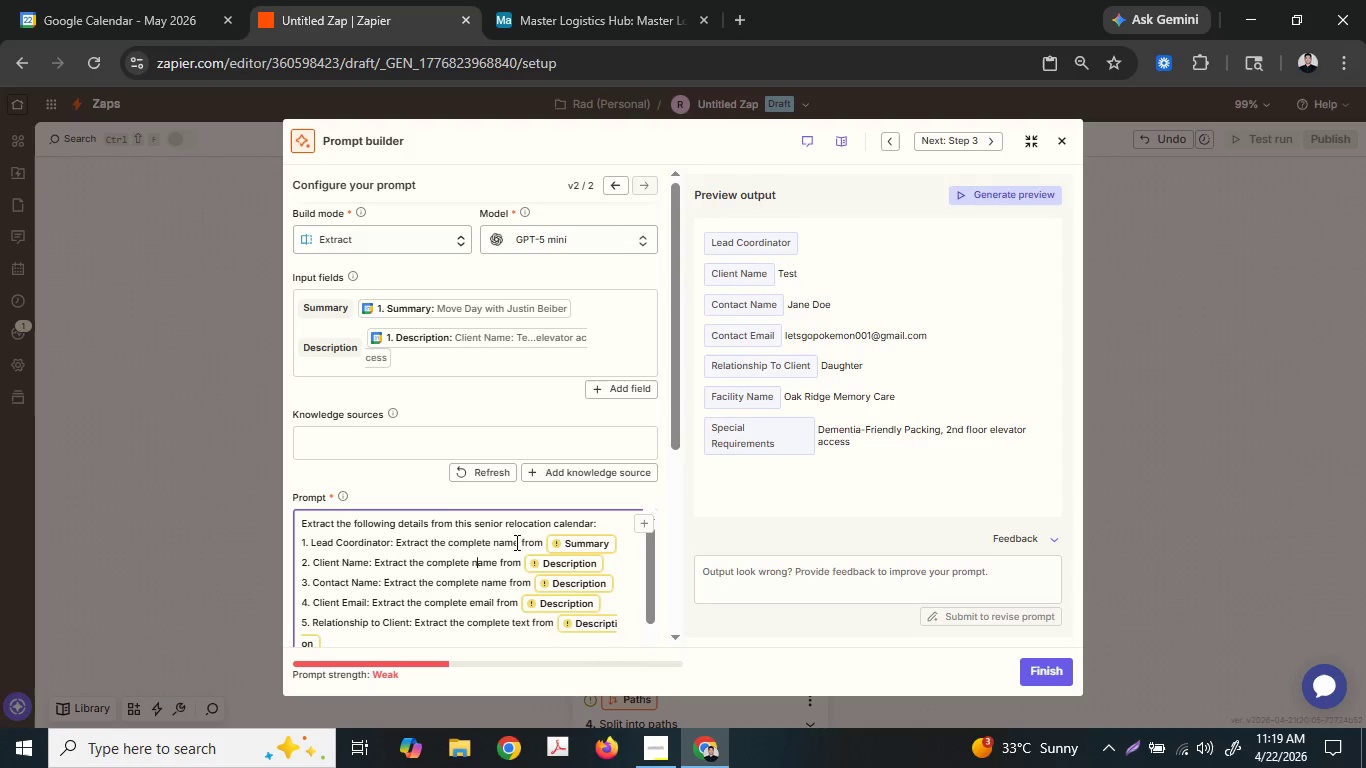 
double_click([400, 541])
 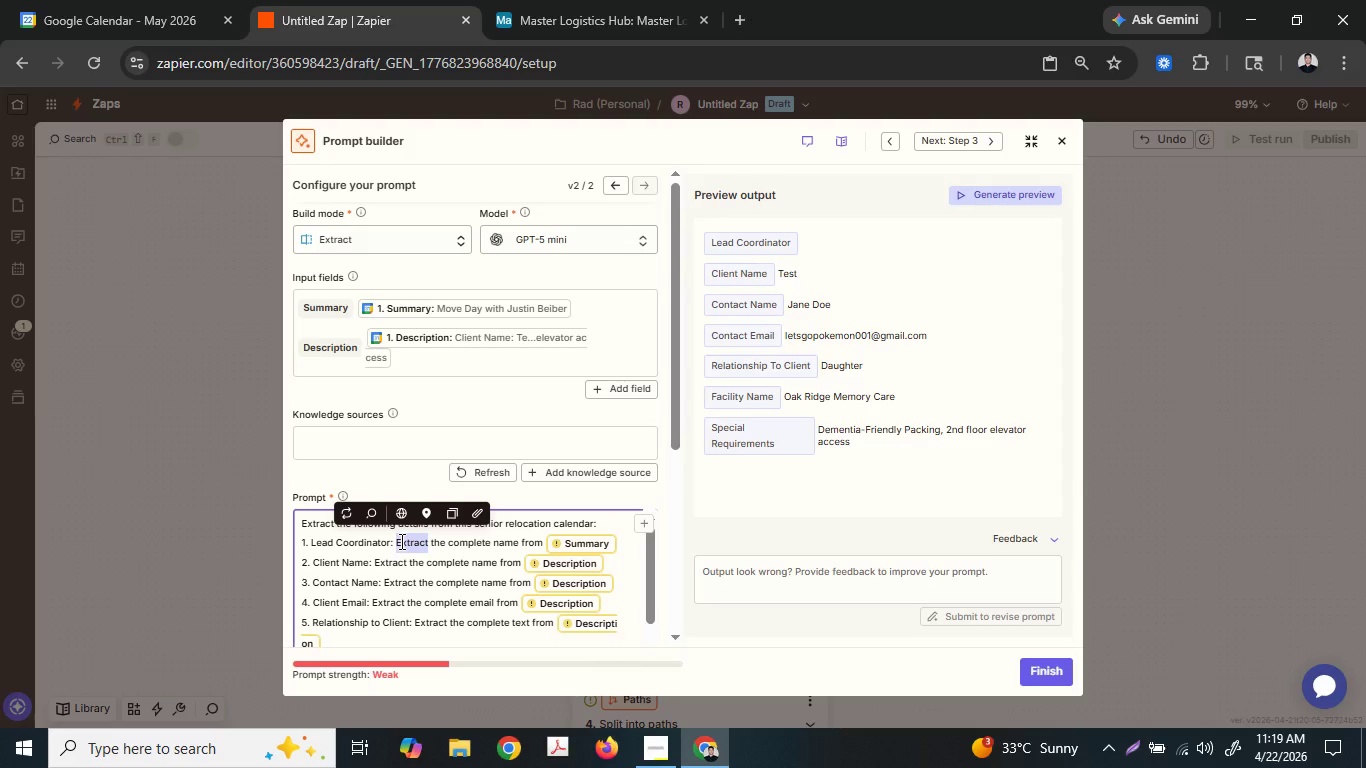 
type(Check )
 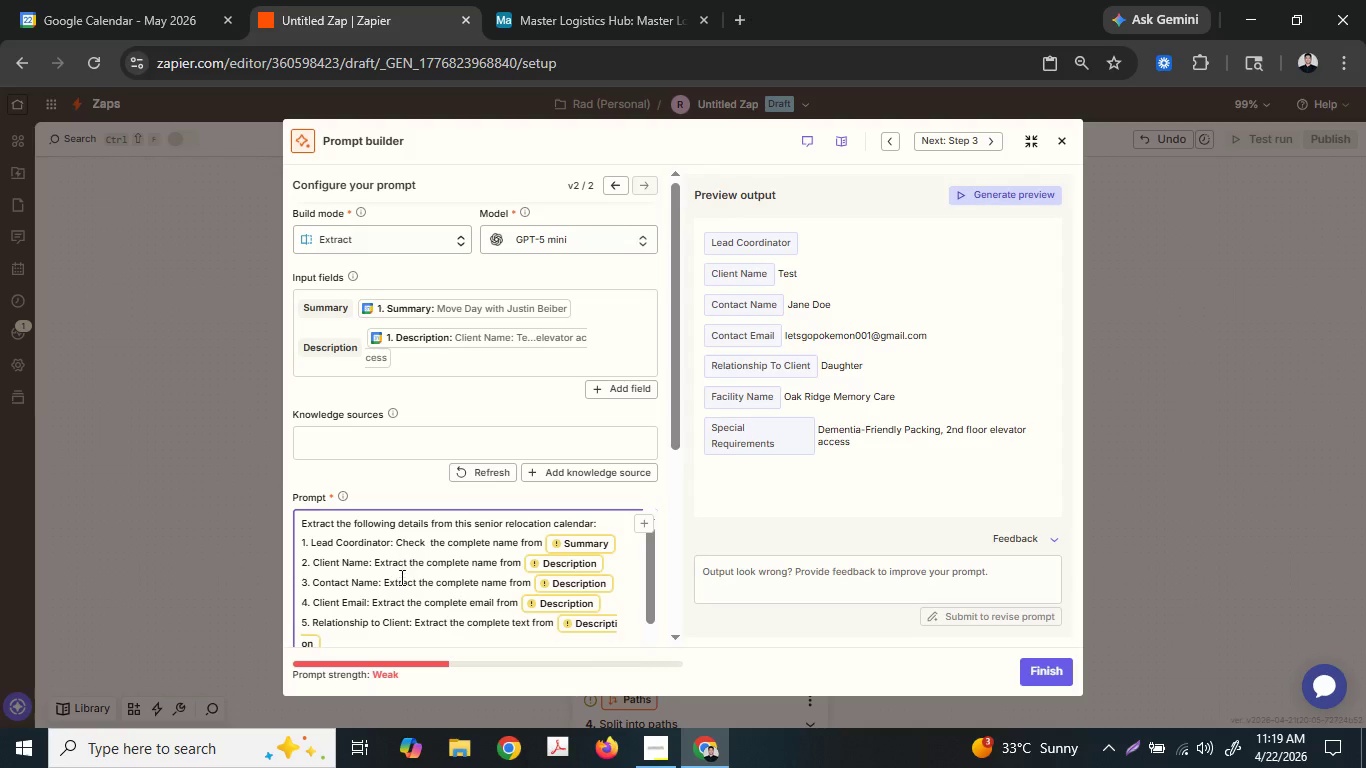 
type(a full name in the)
 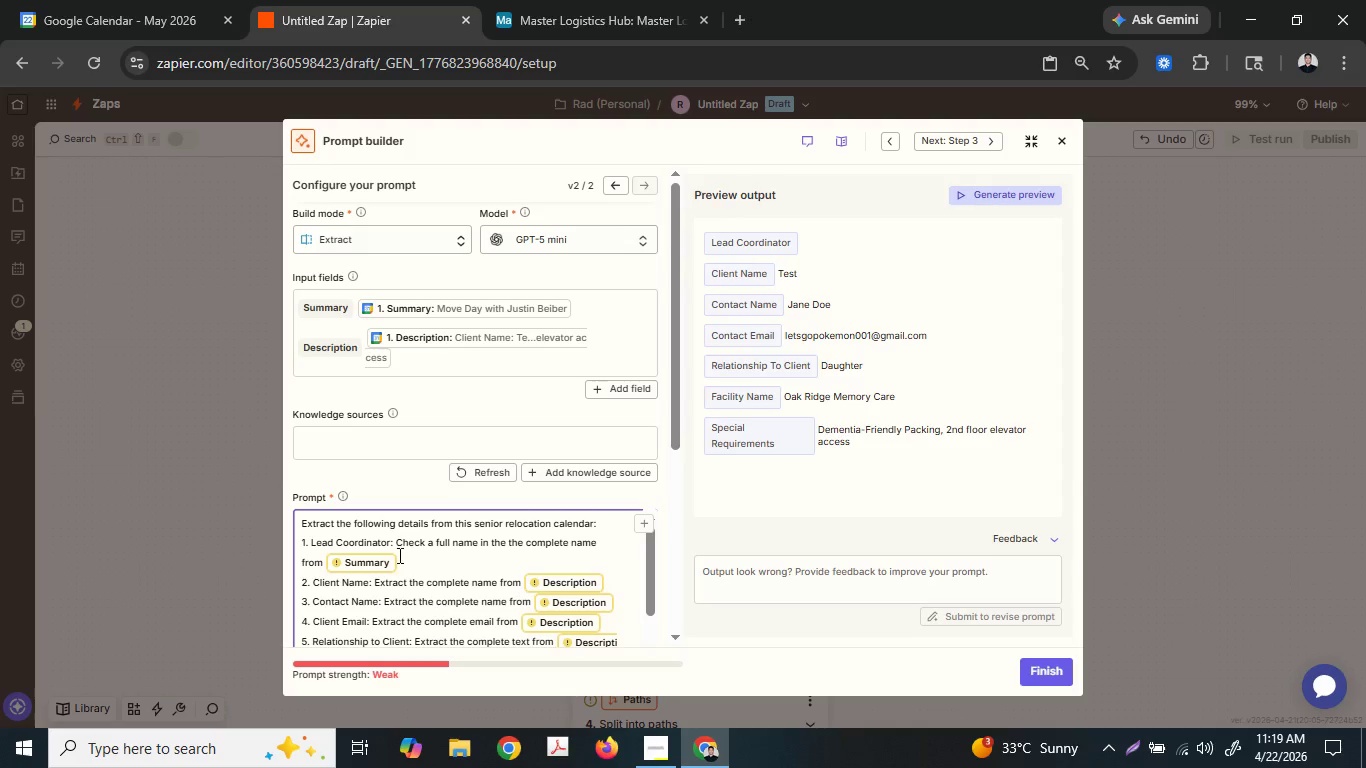 
key(ArrowRight)
 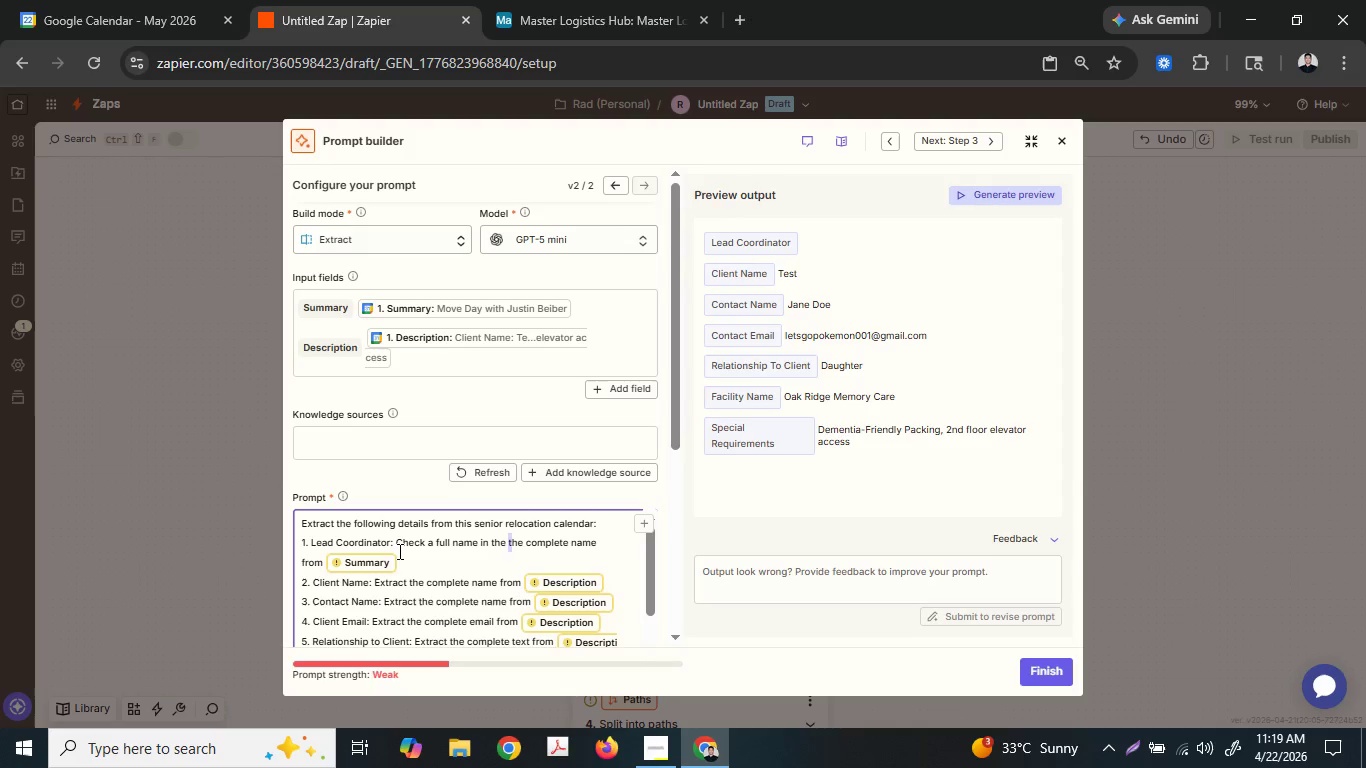 
key(Shift+ArrowRight)
 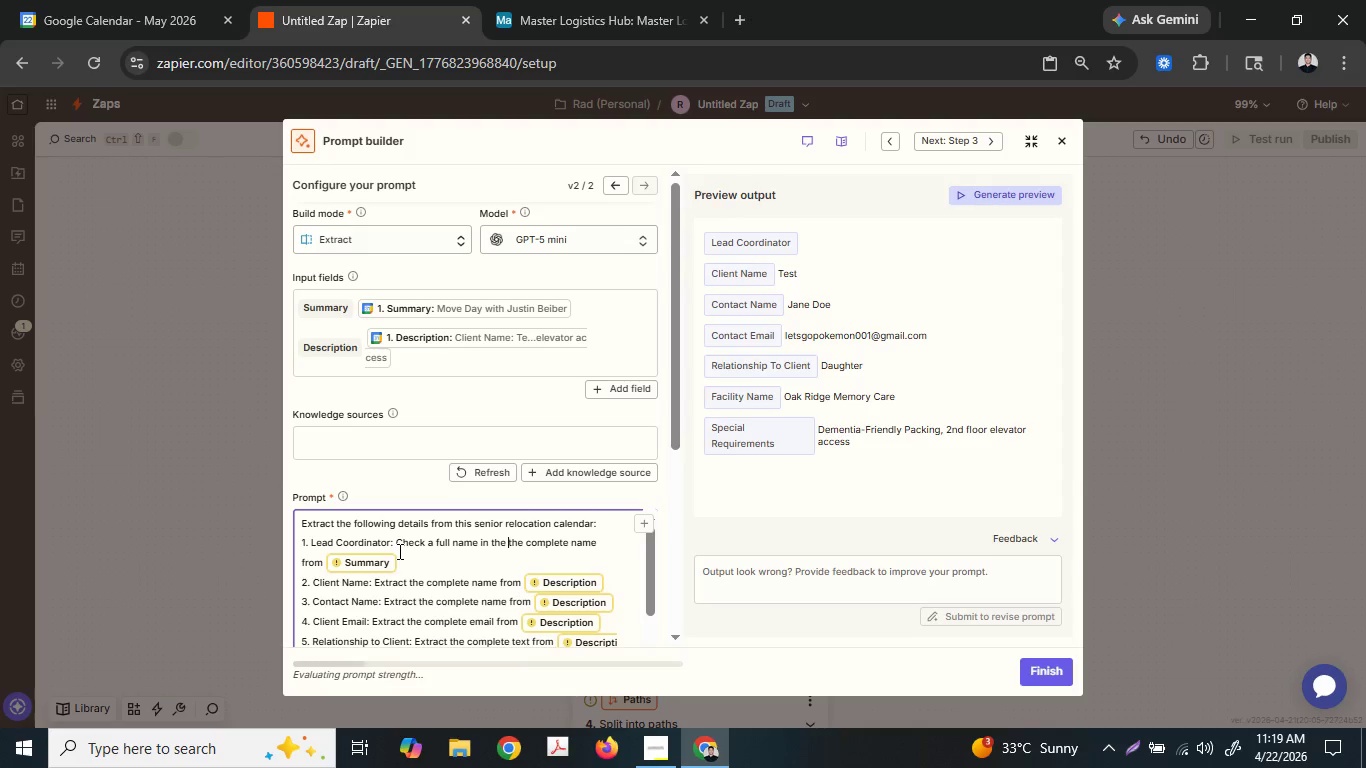 
hold_key(key=ArrowRight, duration=1.0)
 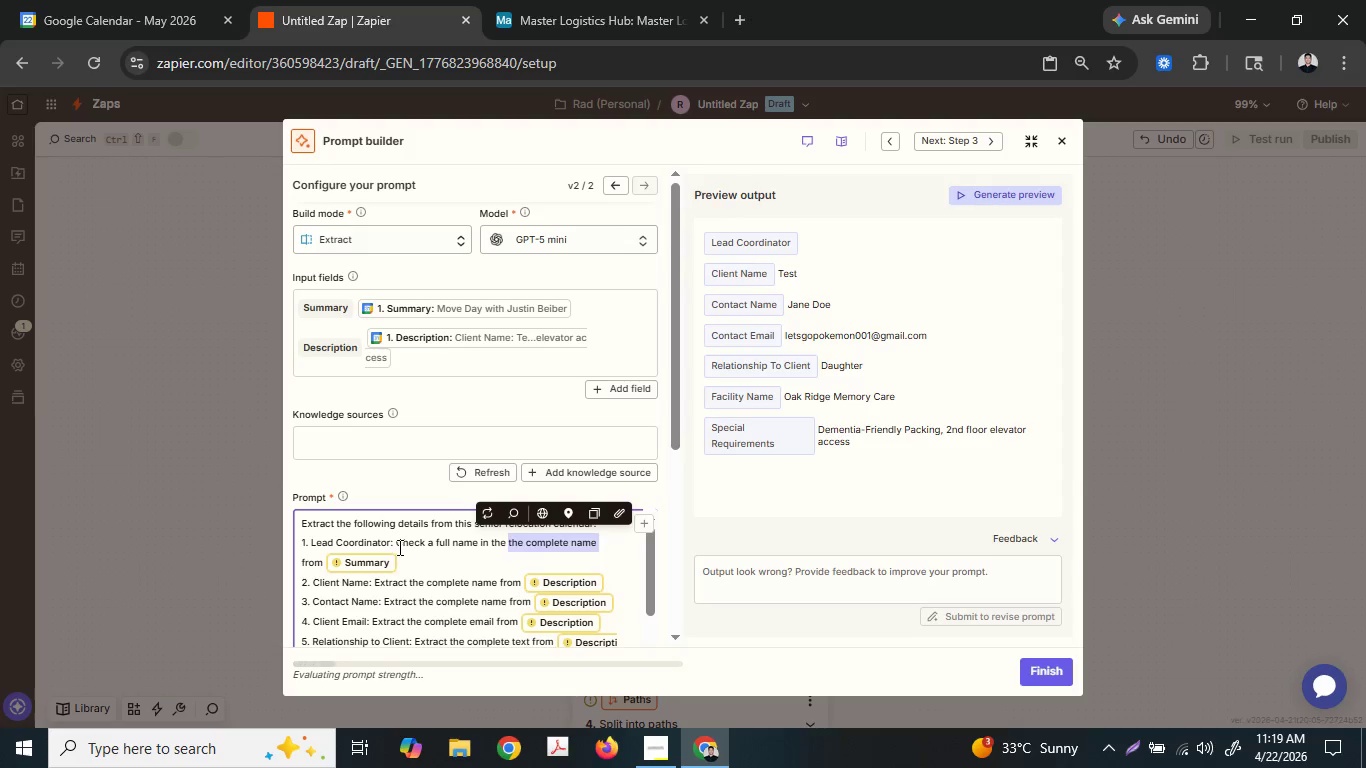 
key(Shift+ArrowRight)
 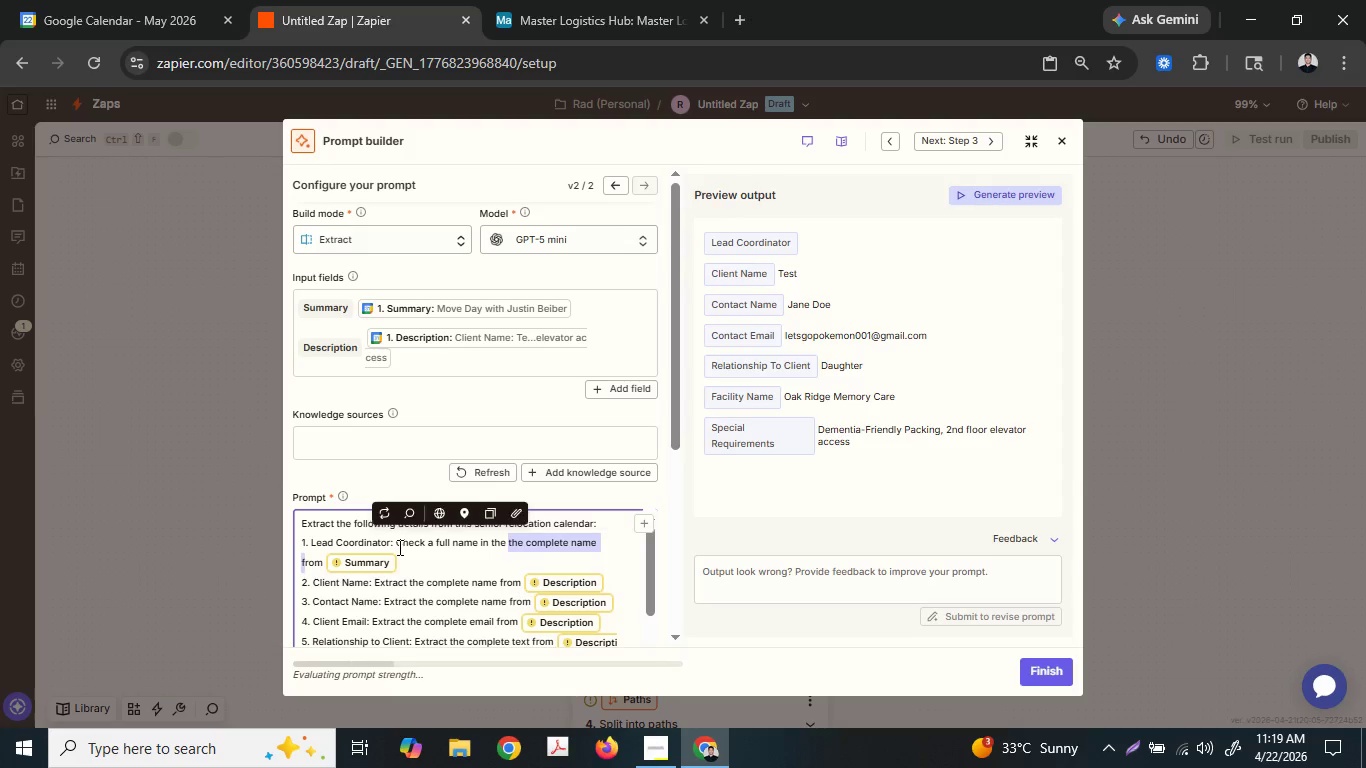 
key(Shift+ArrowRight)
 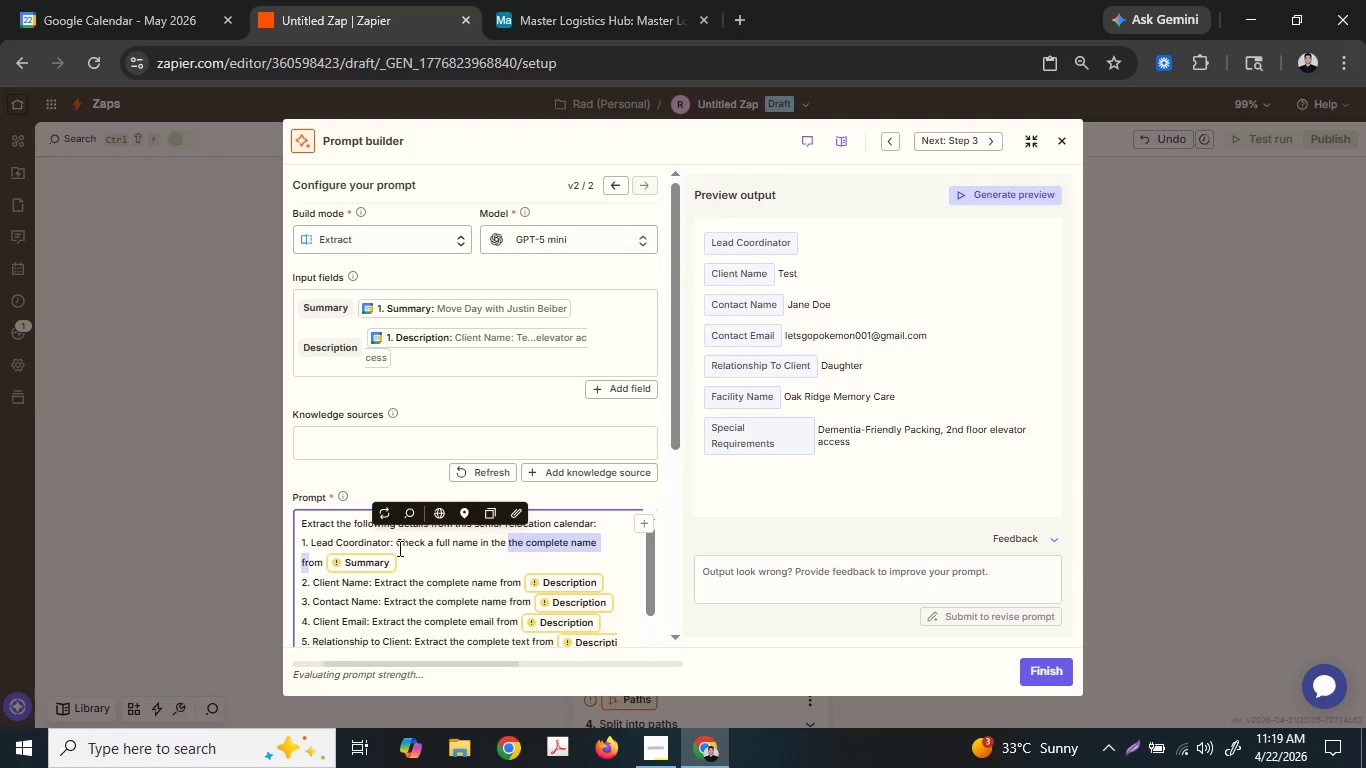 
key(Shift+ArrowRight)
 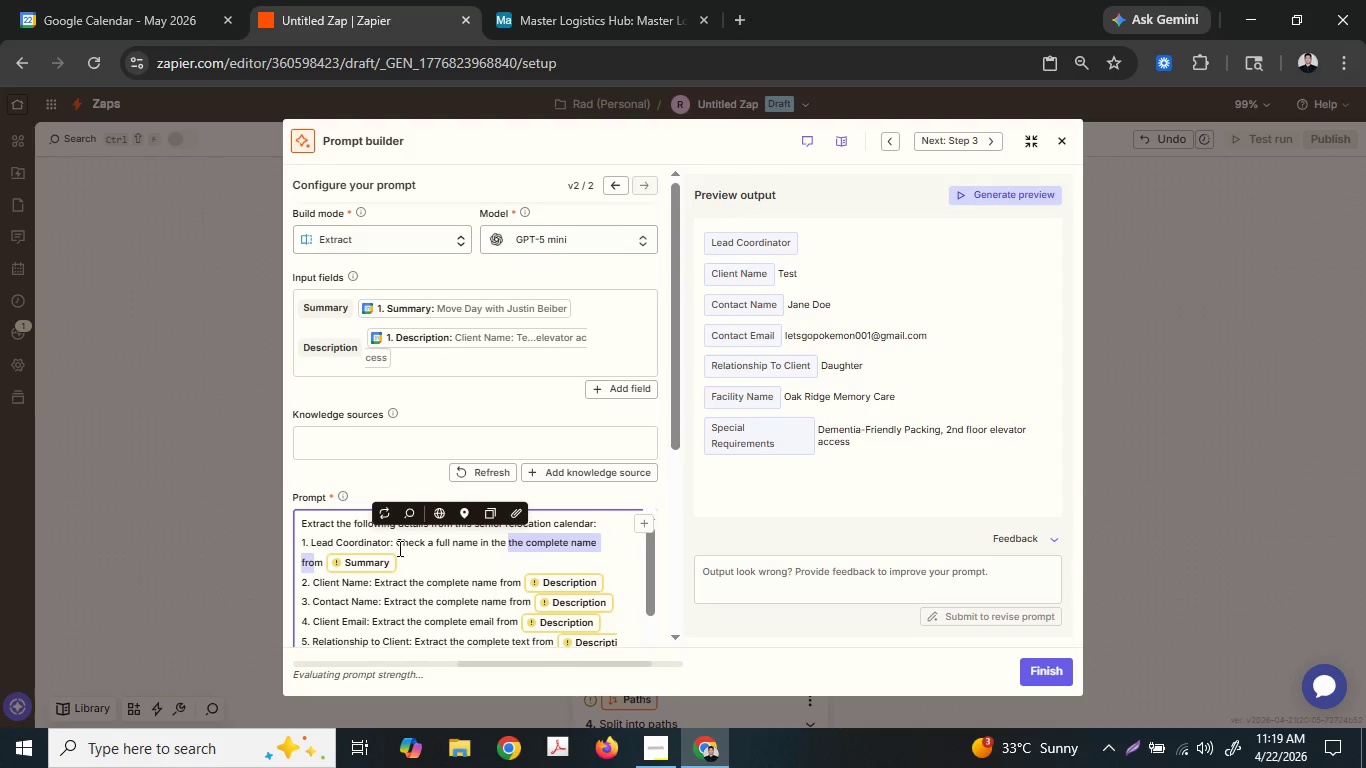 
key(Shift+ArrowRight)
 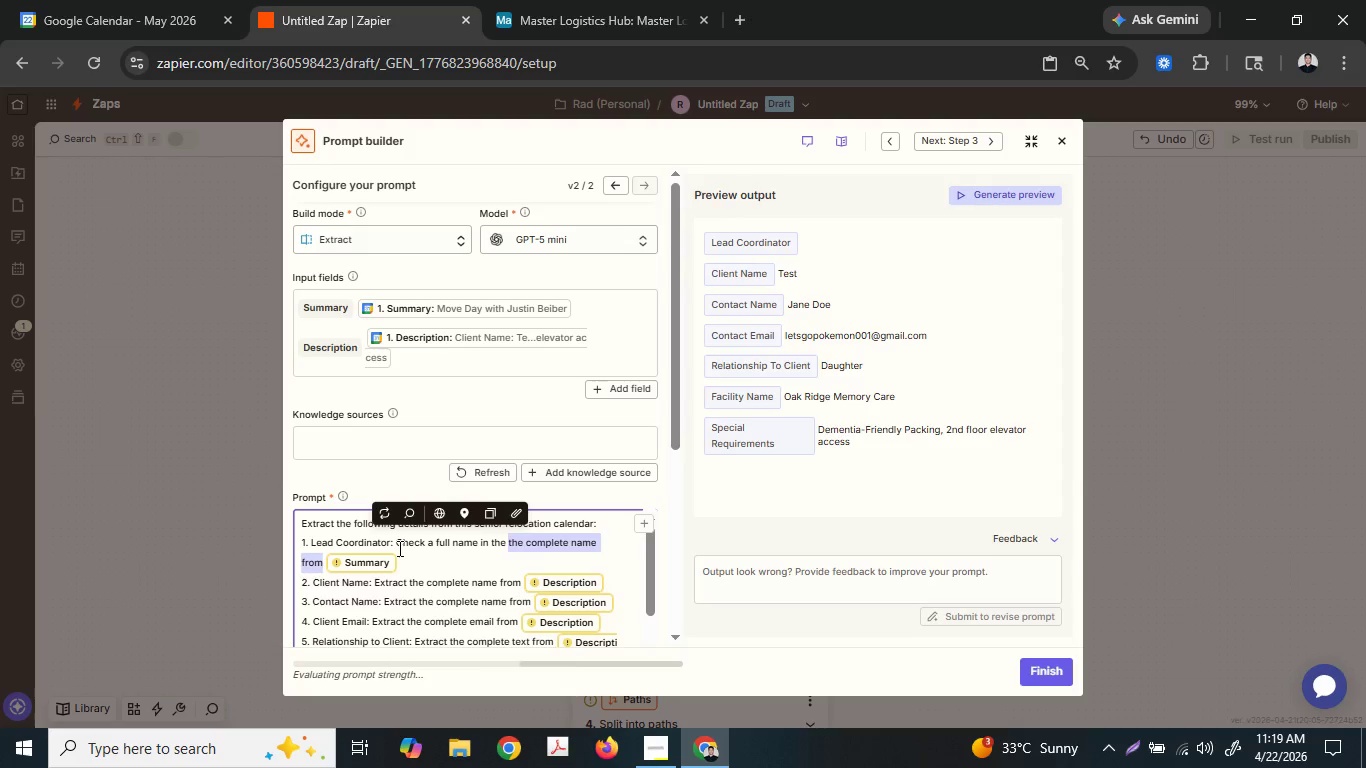 
key(Shift+ArrowRight)
 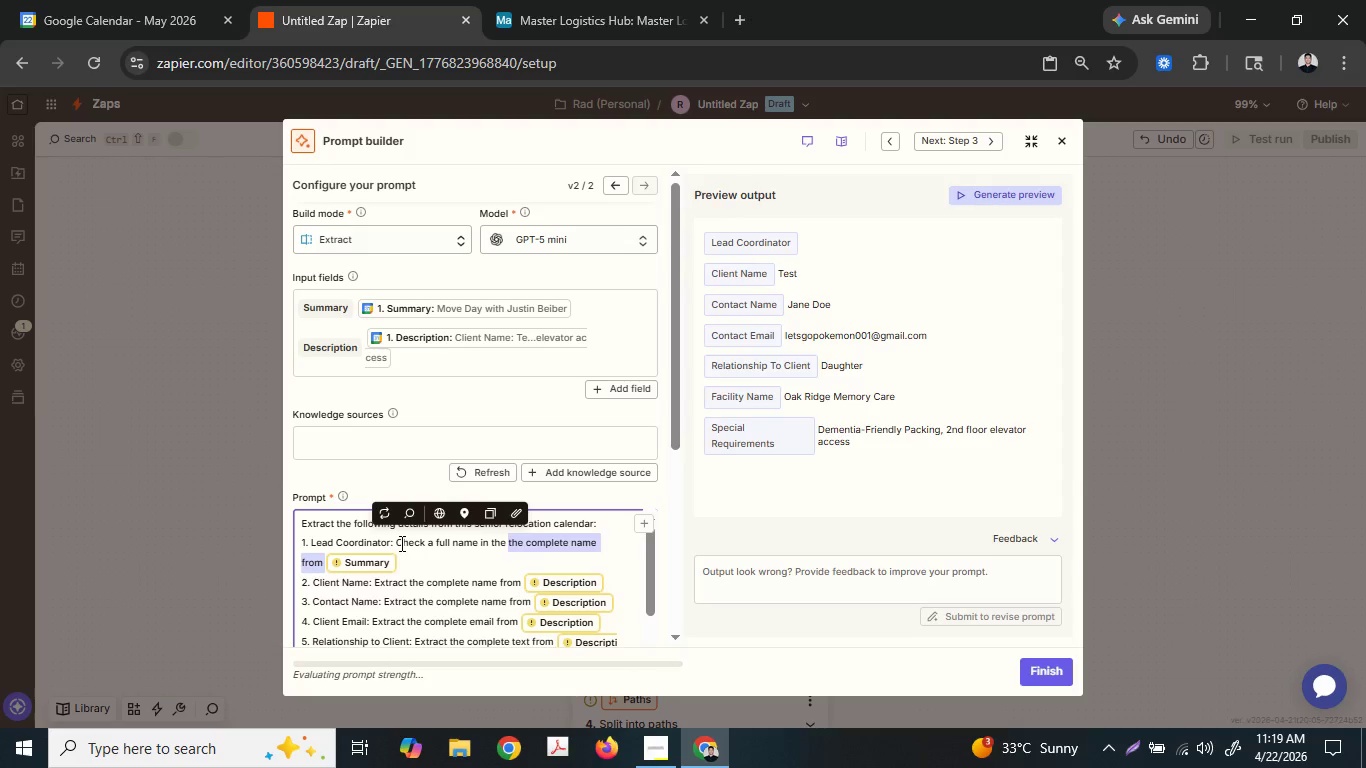 
key(Backspace)
 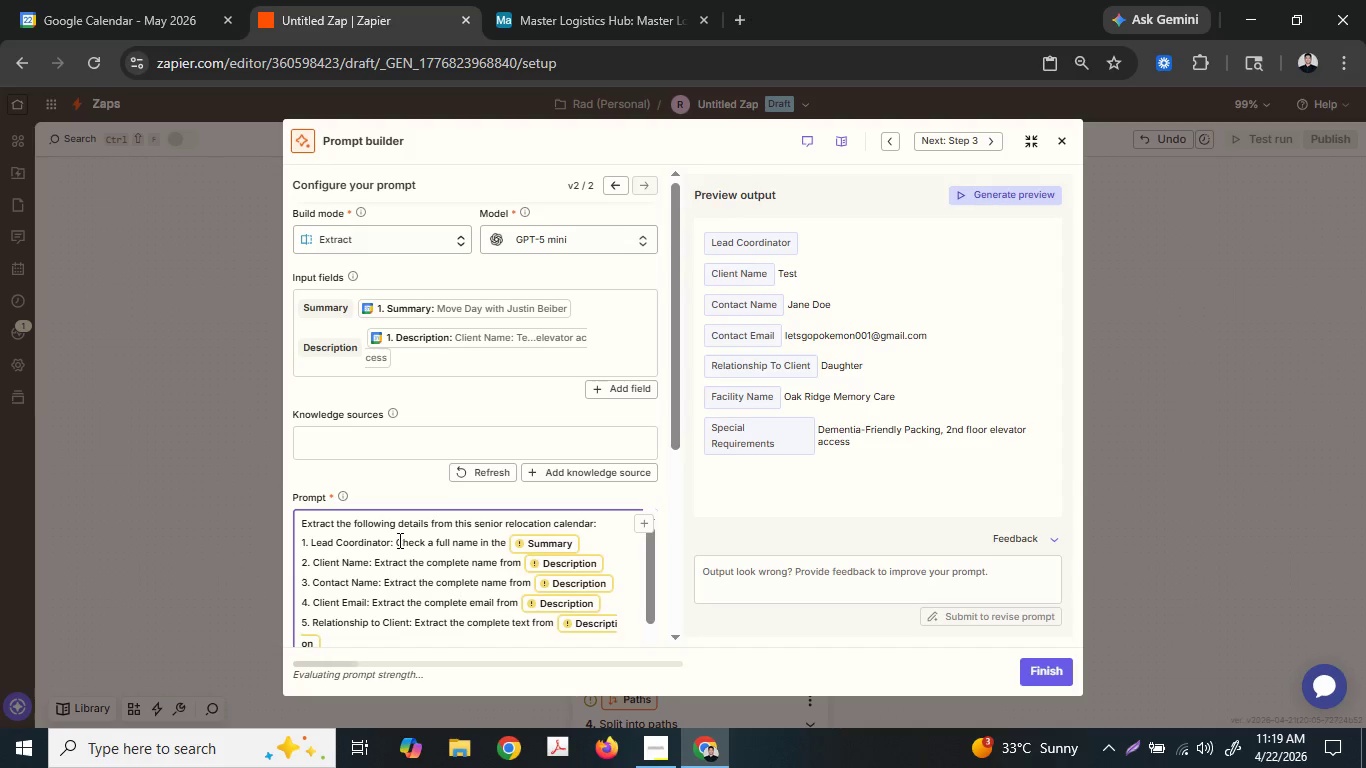 
hold_key(key=ArrowRight, duration=0.78)
 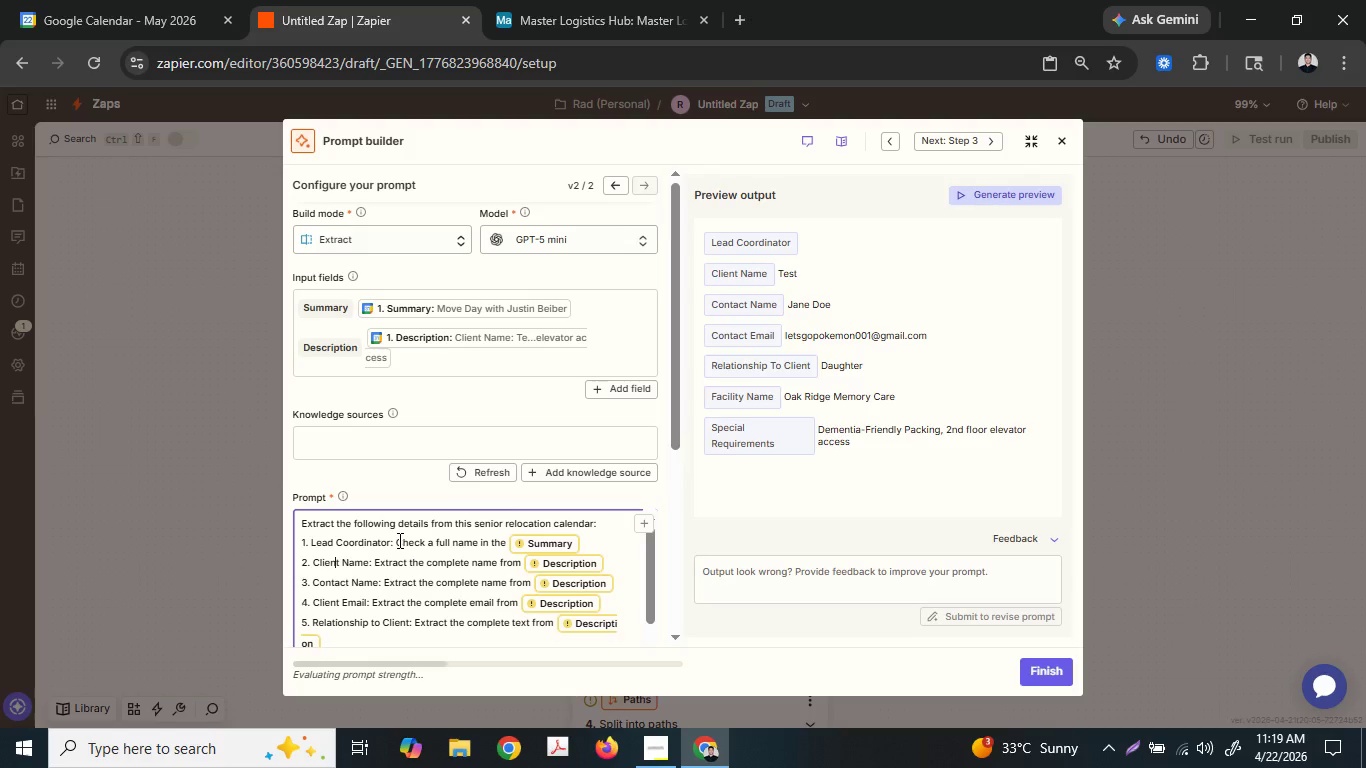 
hold_key(key=ArrowLeft, duration=0.64)
 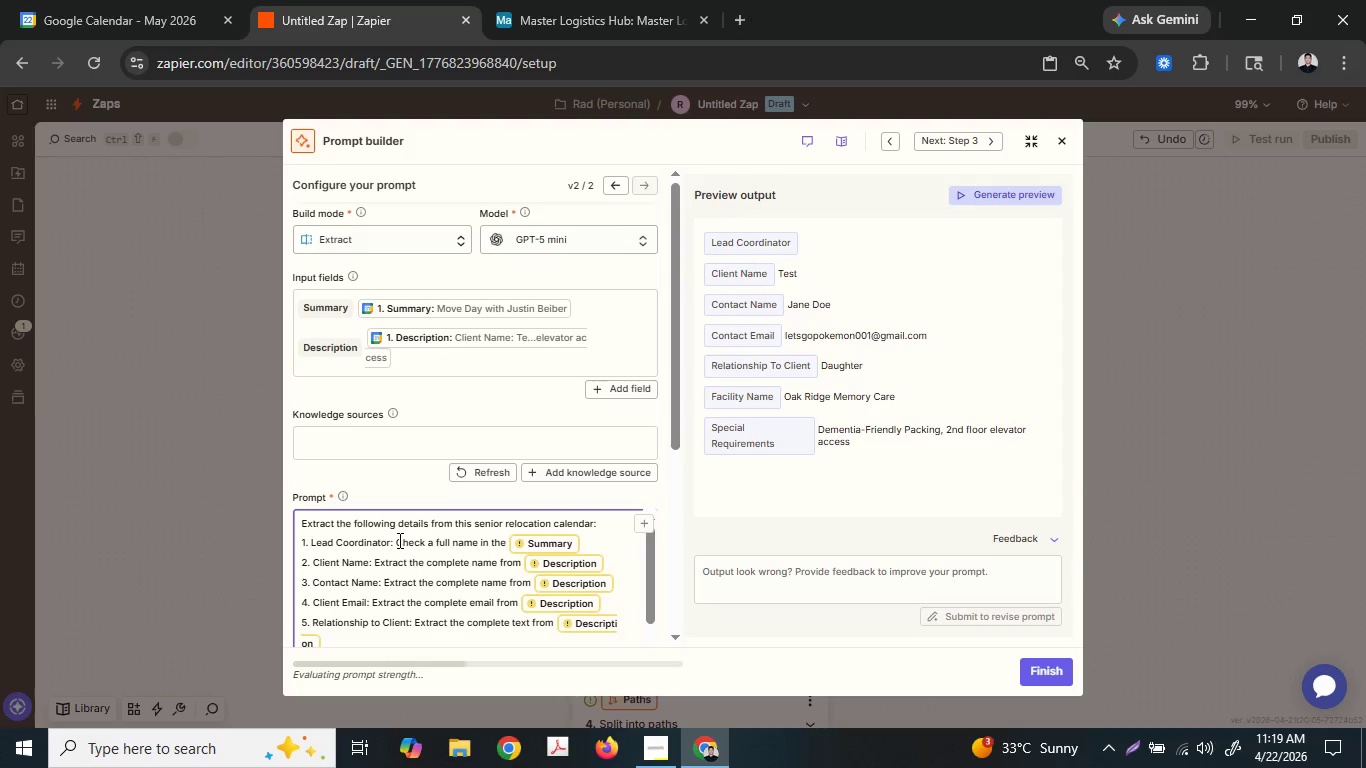 
hold_key(key=ArrowLeft, duration=0.94)
 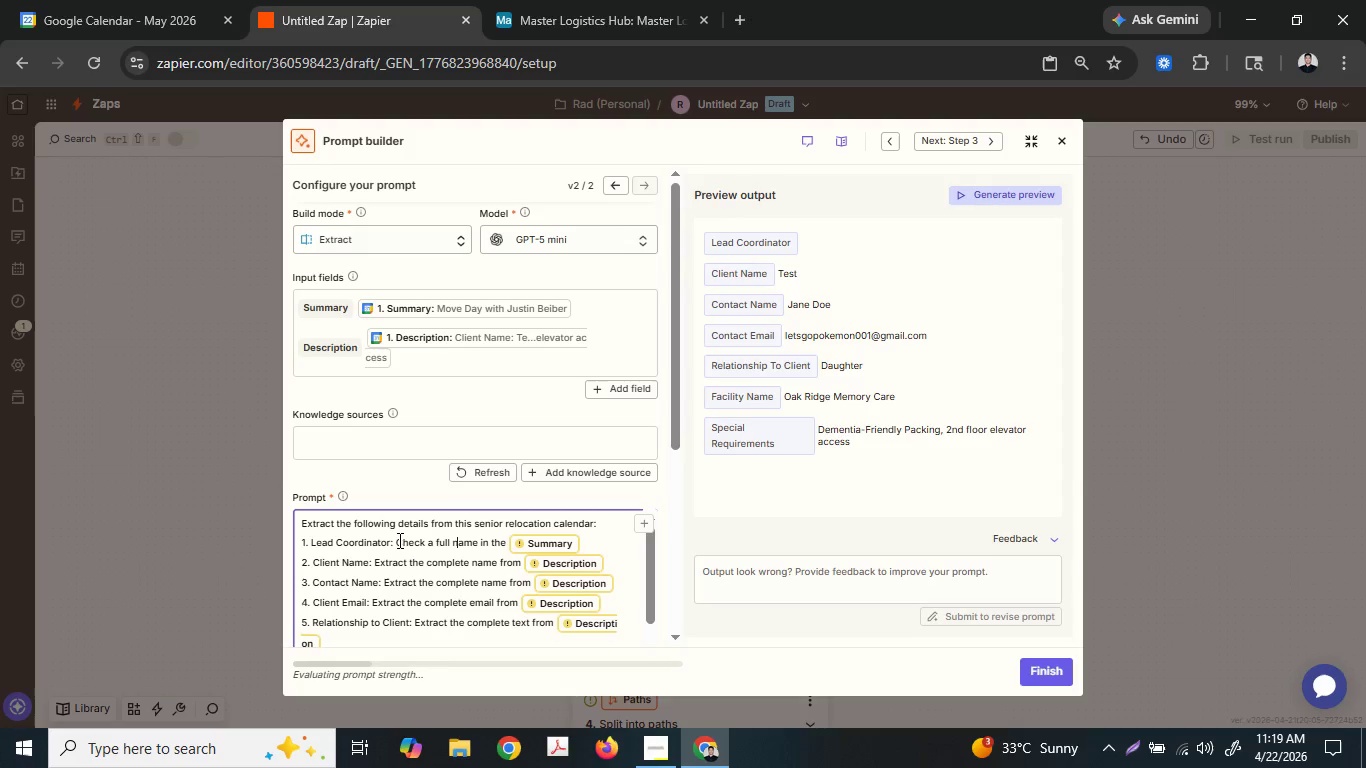 
key(ArrowRight)
 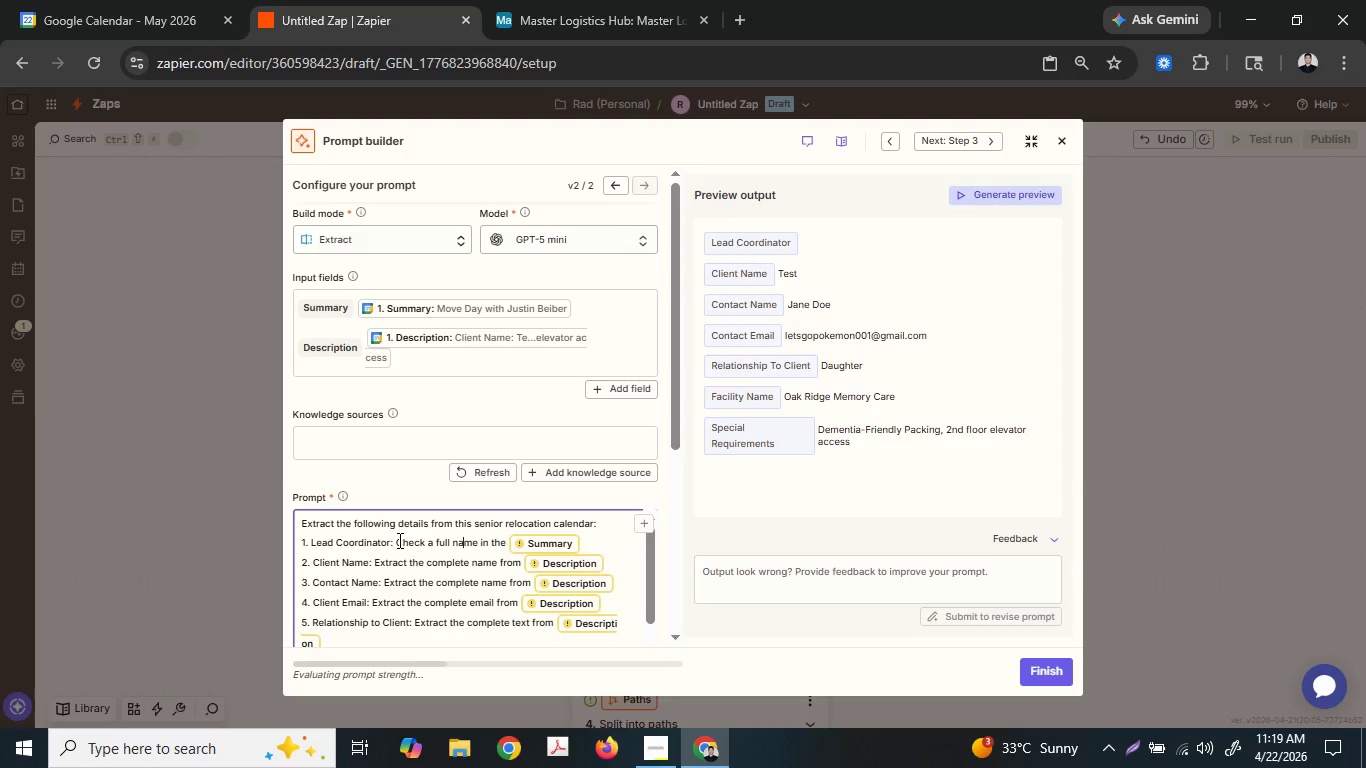 
key(ArrowRight)
 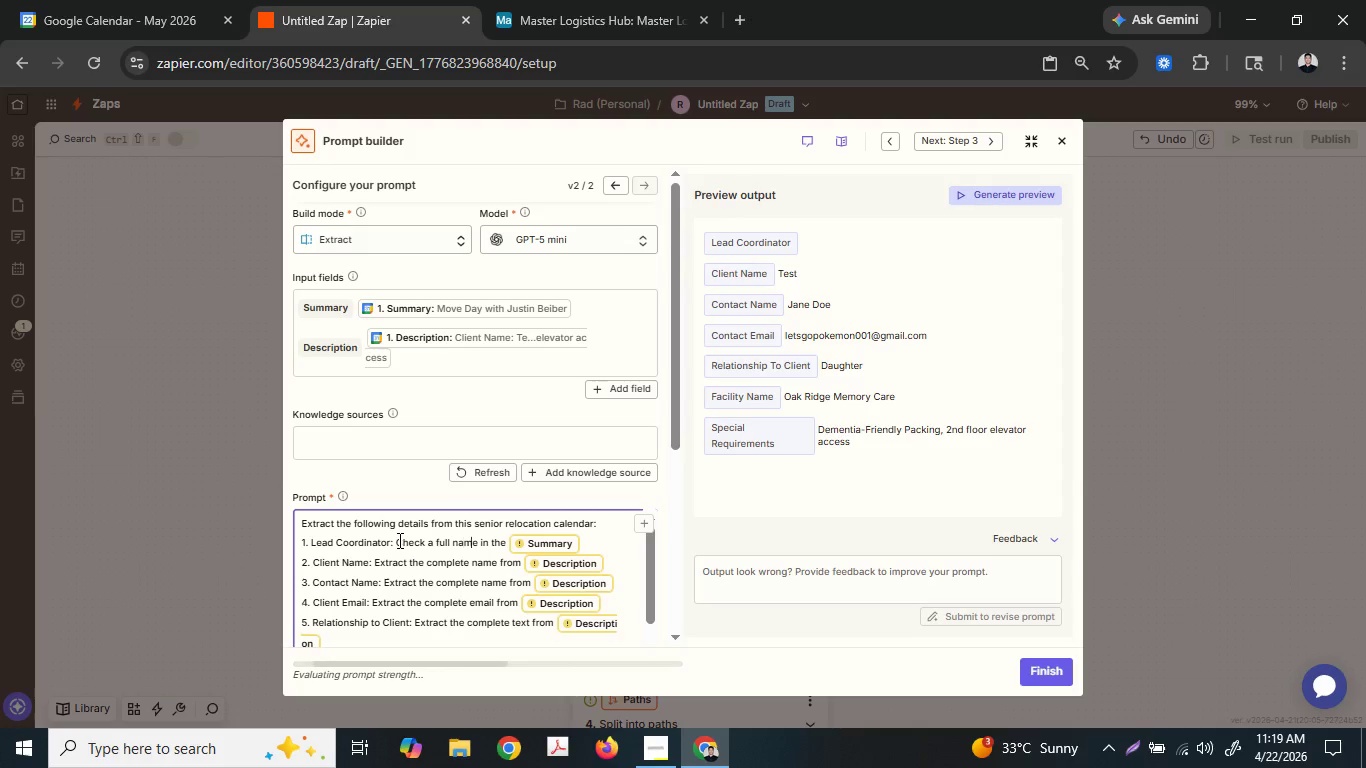 
key(ArrowRight)
 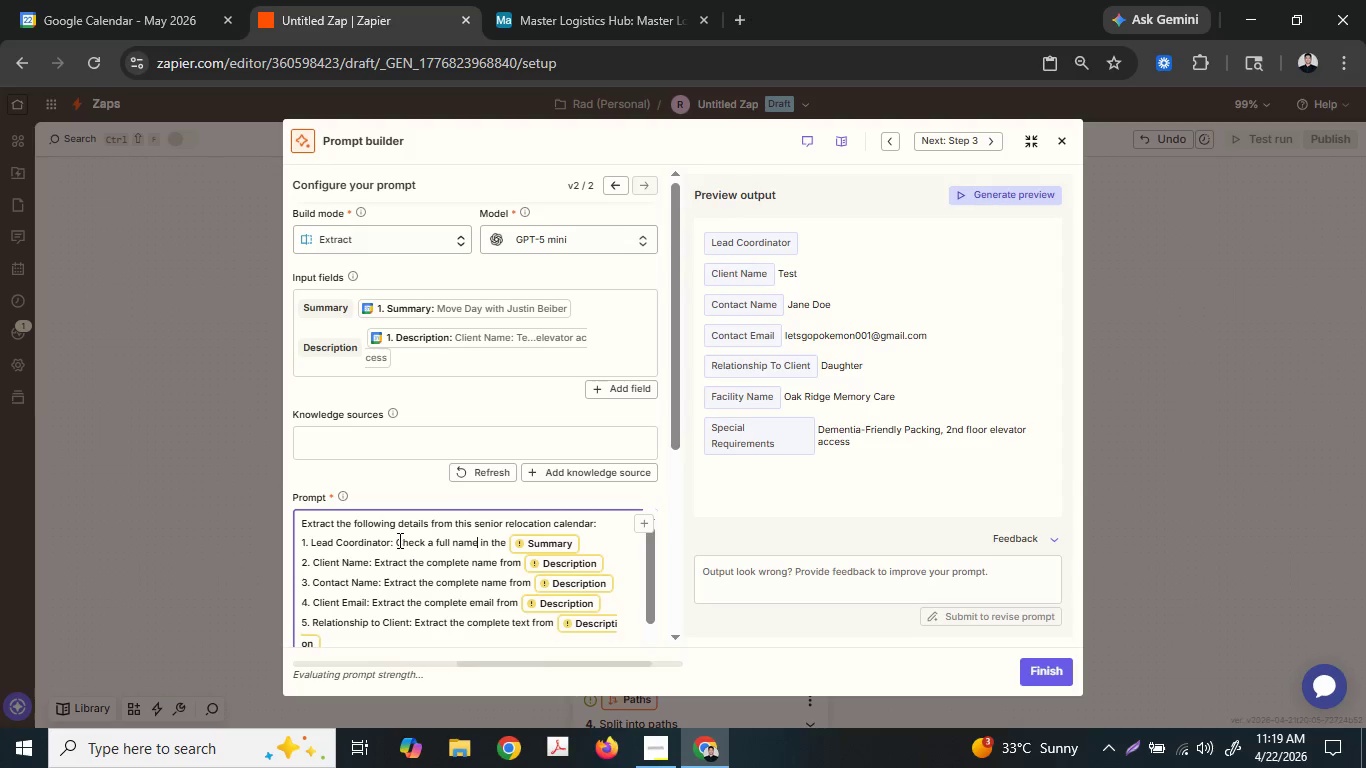 
key(ArrowRight)
 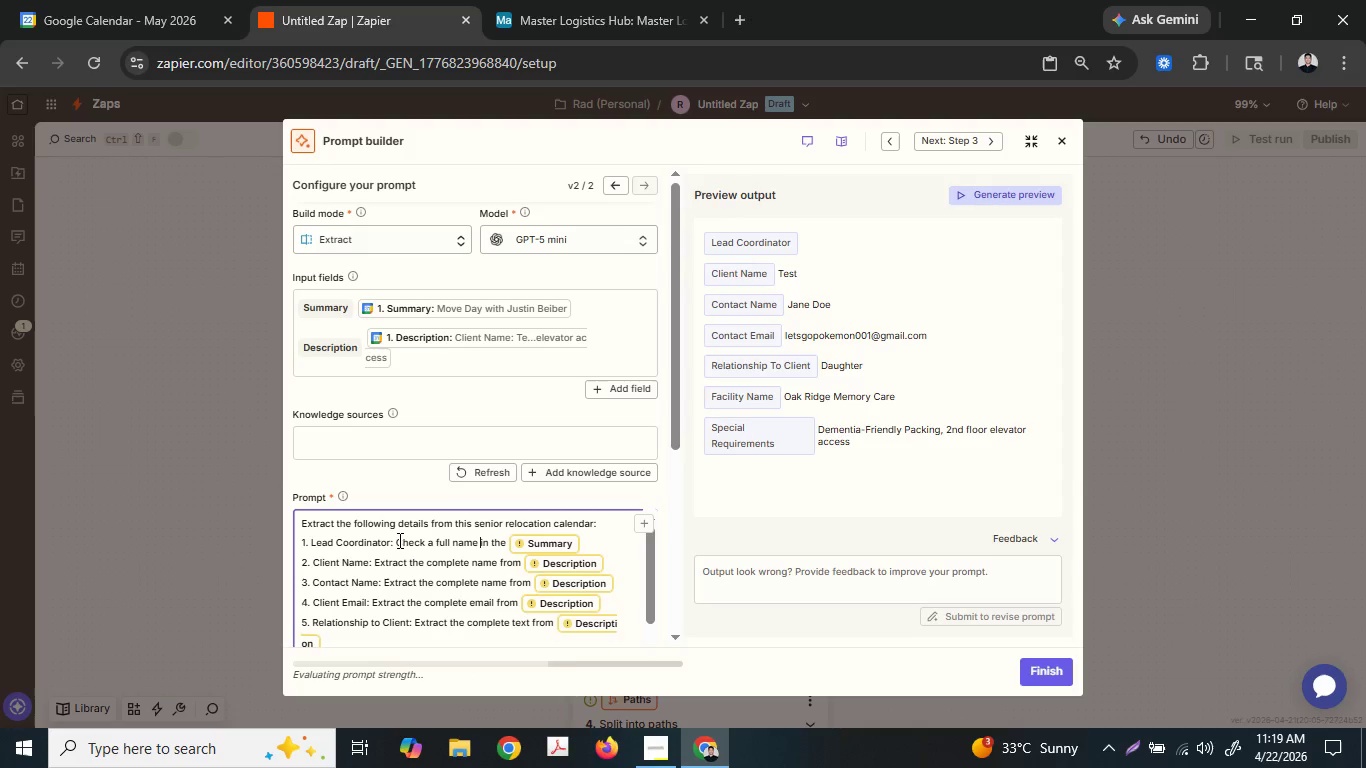 
key(ArrowRight)
 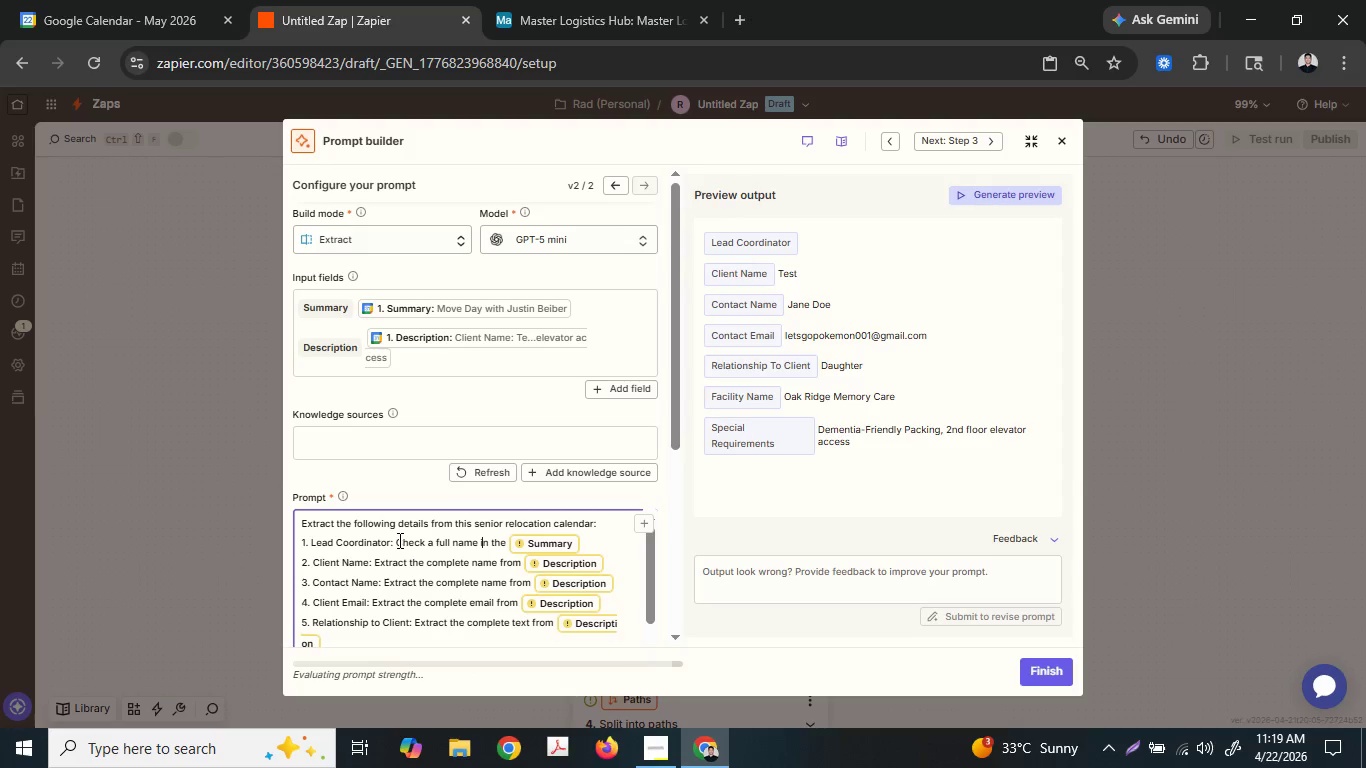 
key(ArrowLeft)
 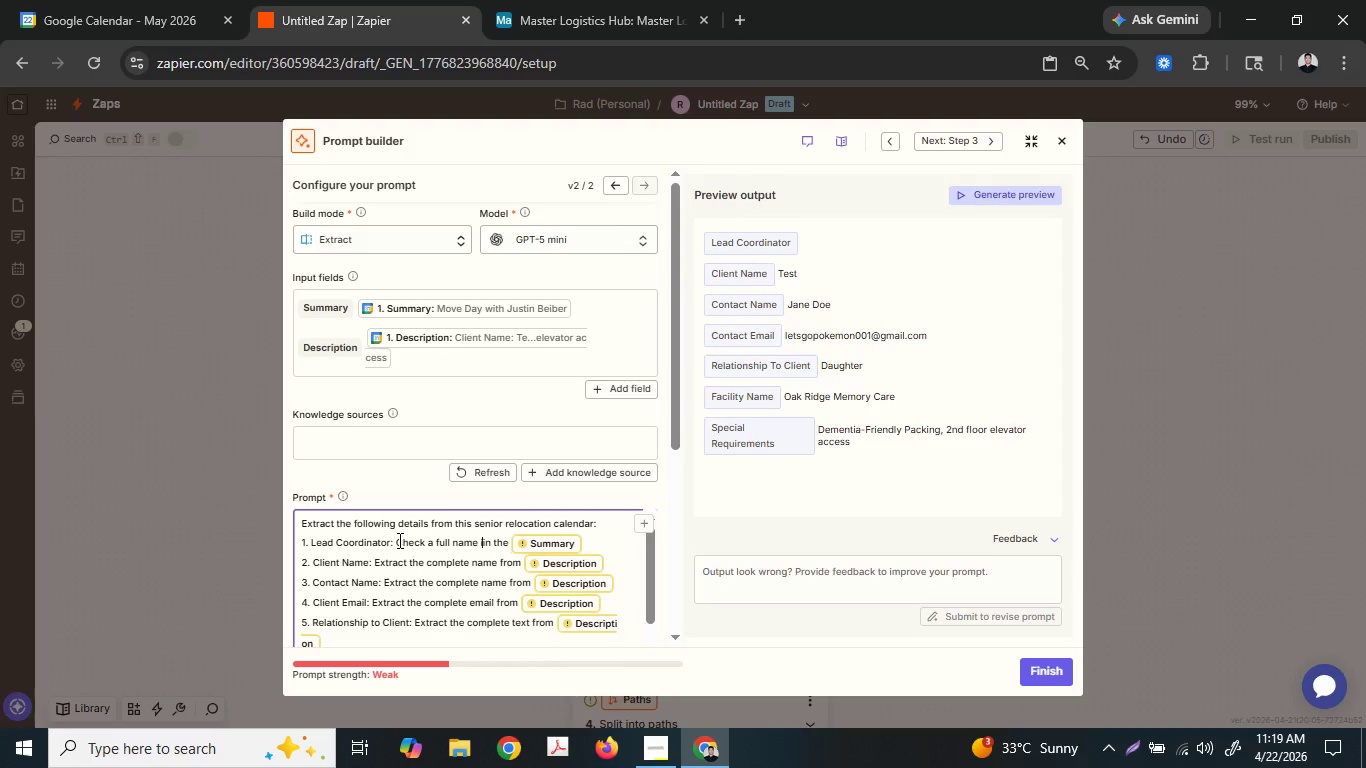 
type(included )
 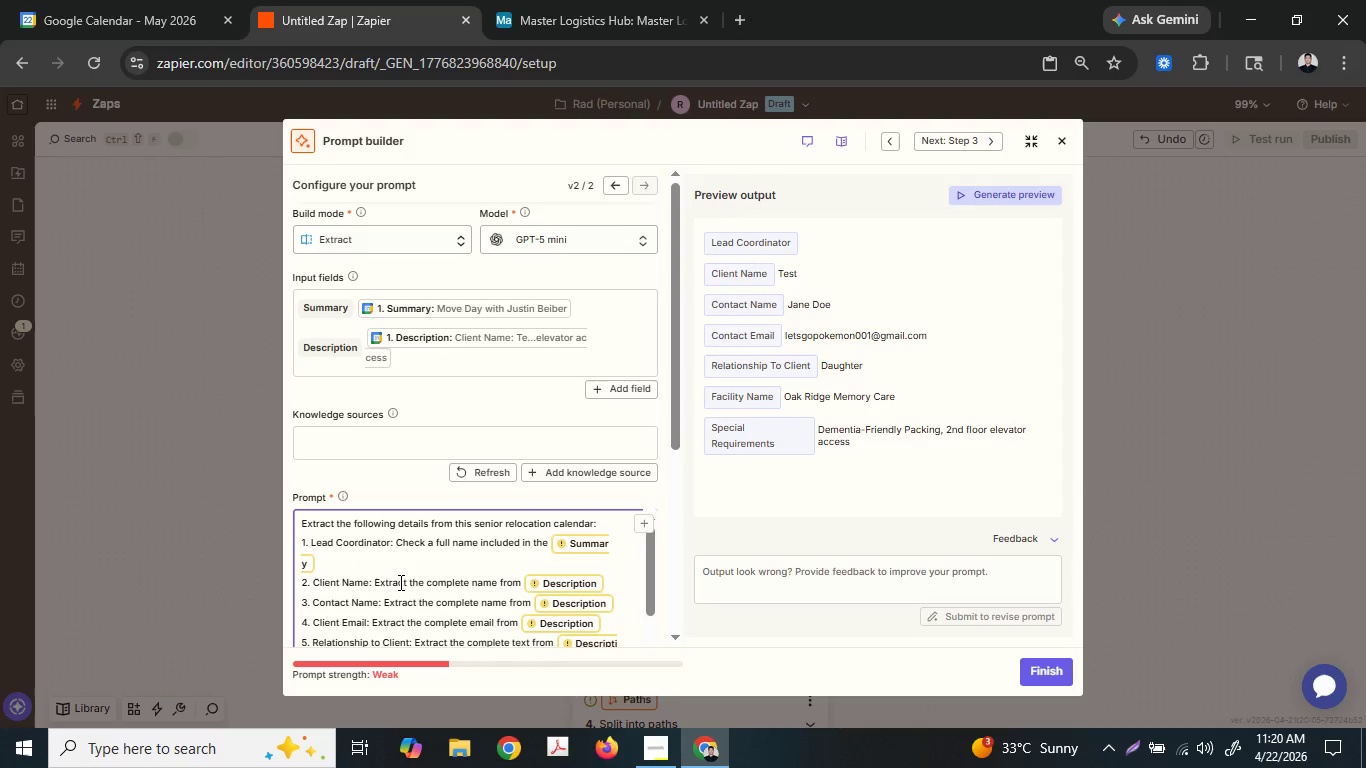 
key(ArrowRight)
 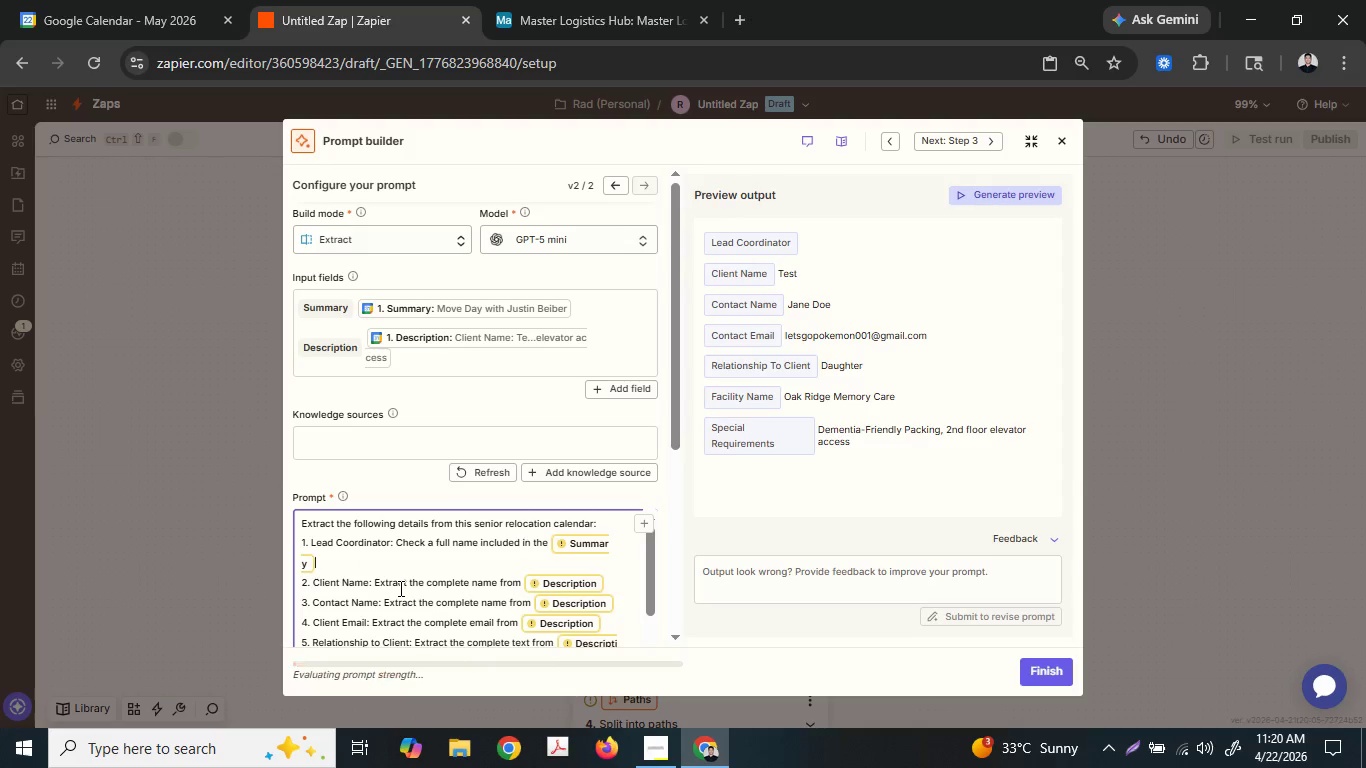 
key(ArrowDown)
 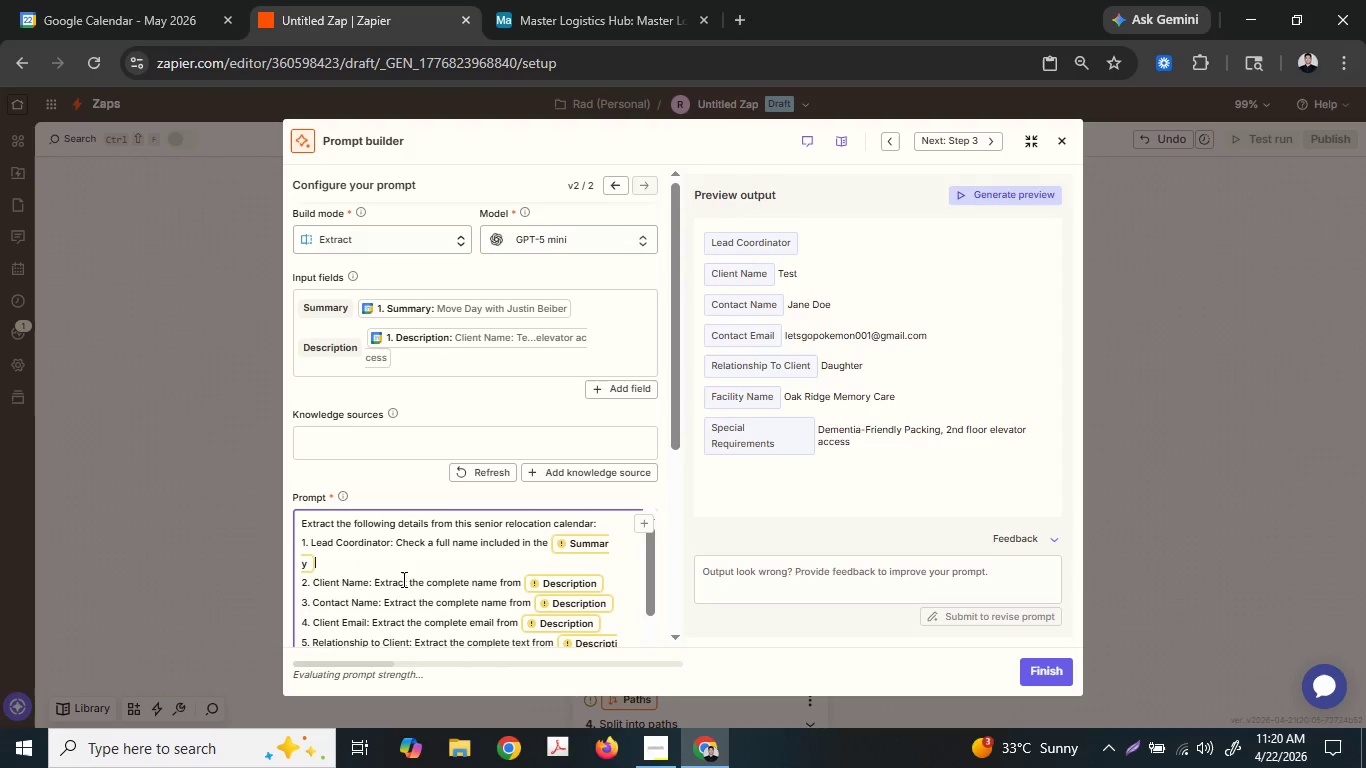 
key(Space)
 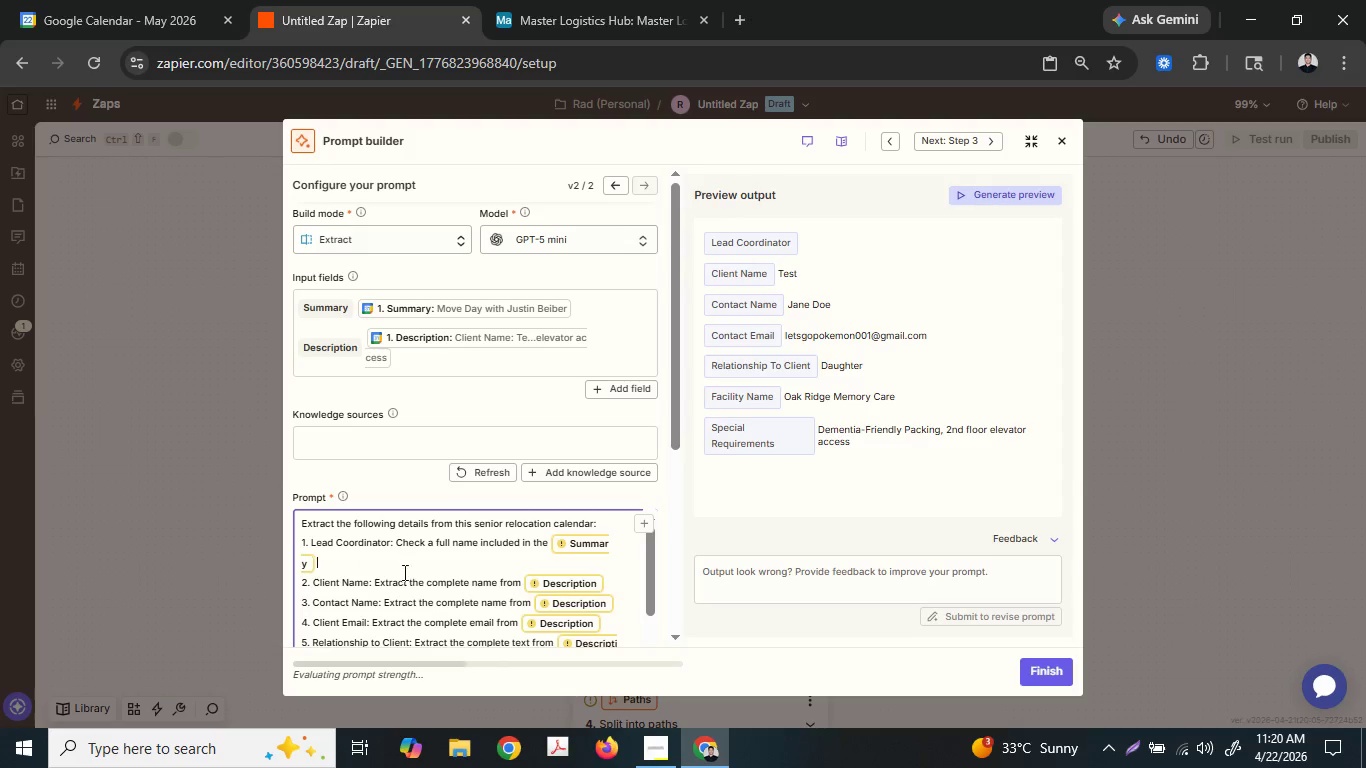 
key(T)
 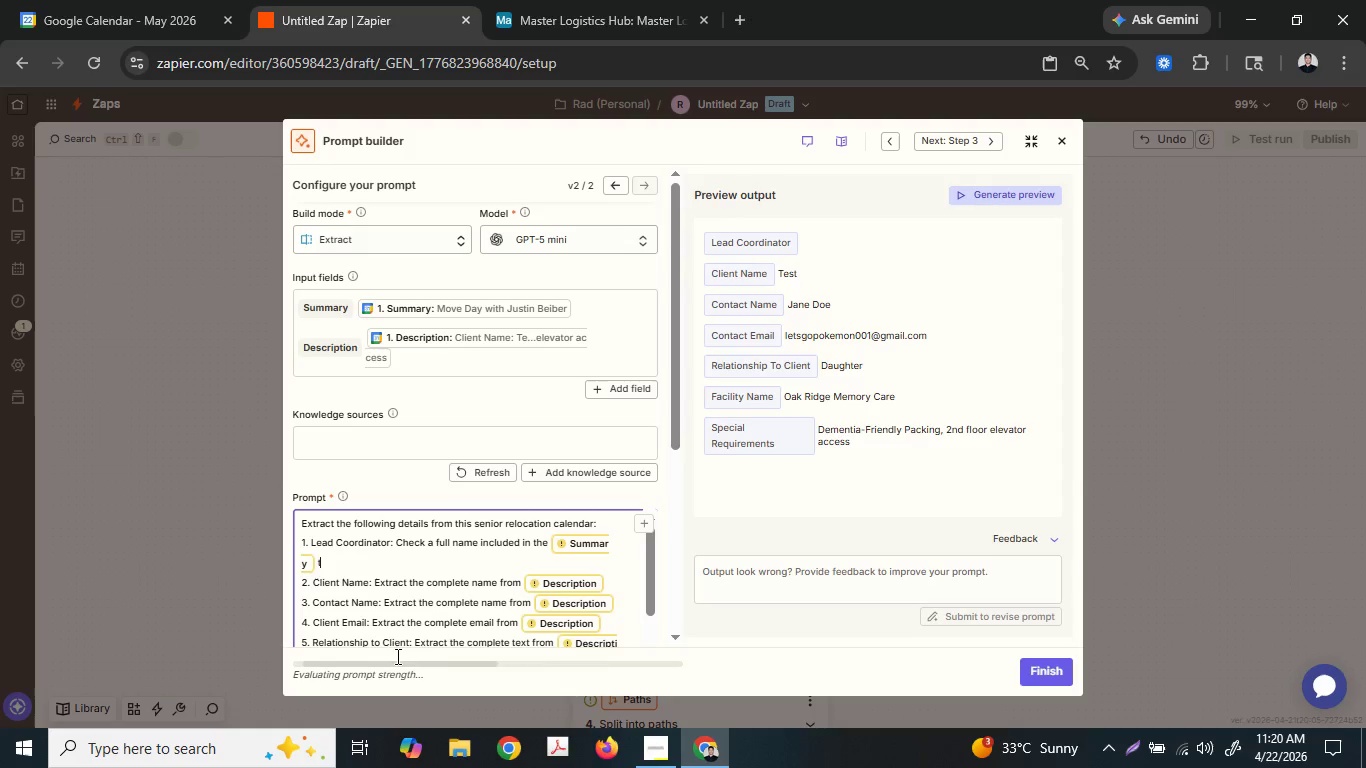 
type(ext.)
 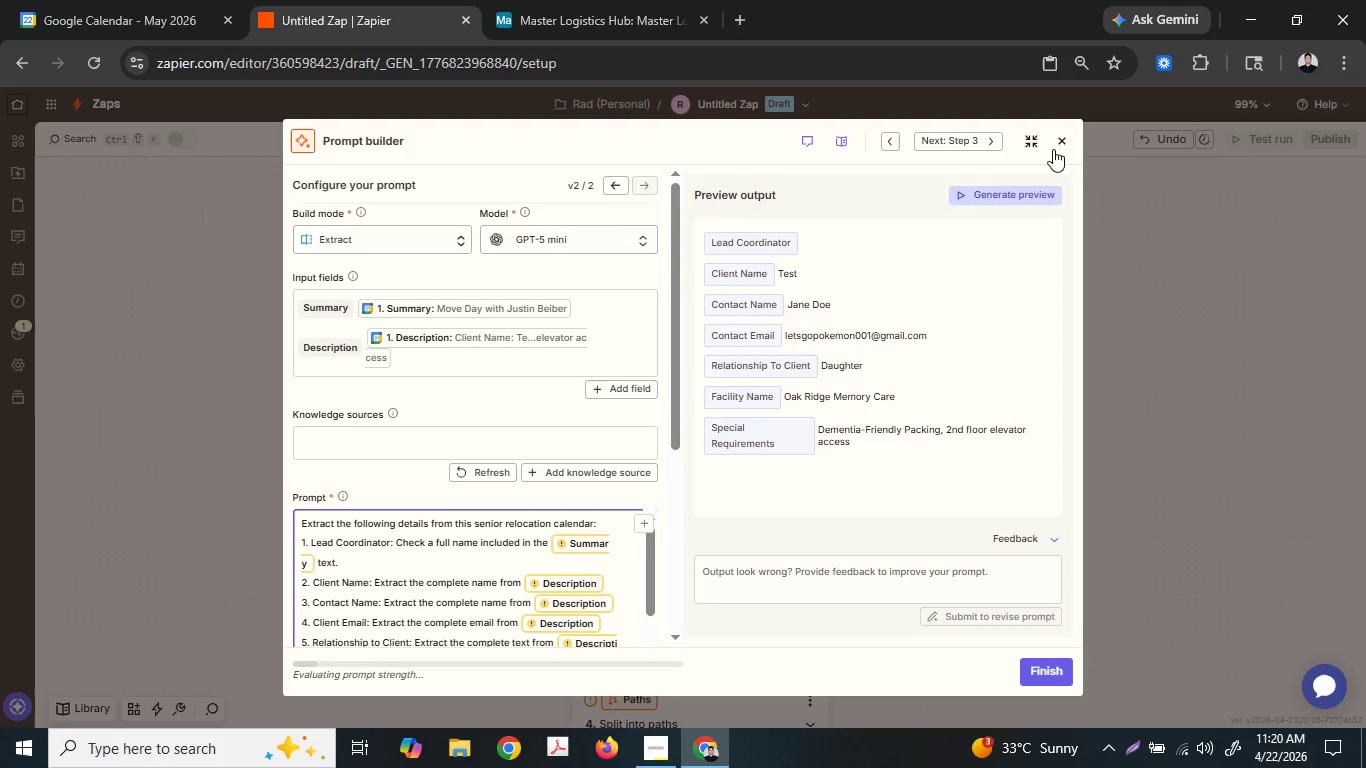 
left_click([1030, 189])
 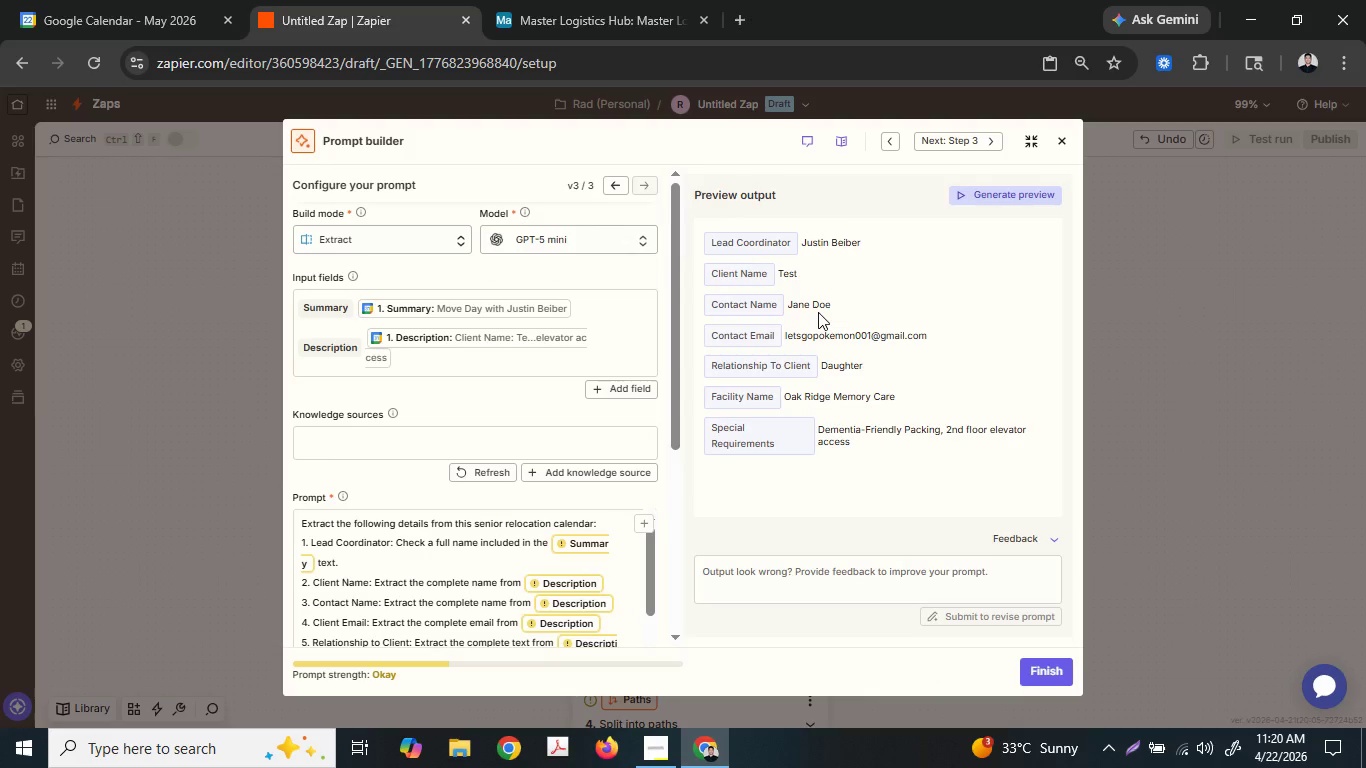 
wait(24.84)
 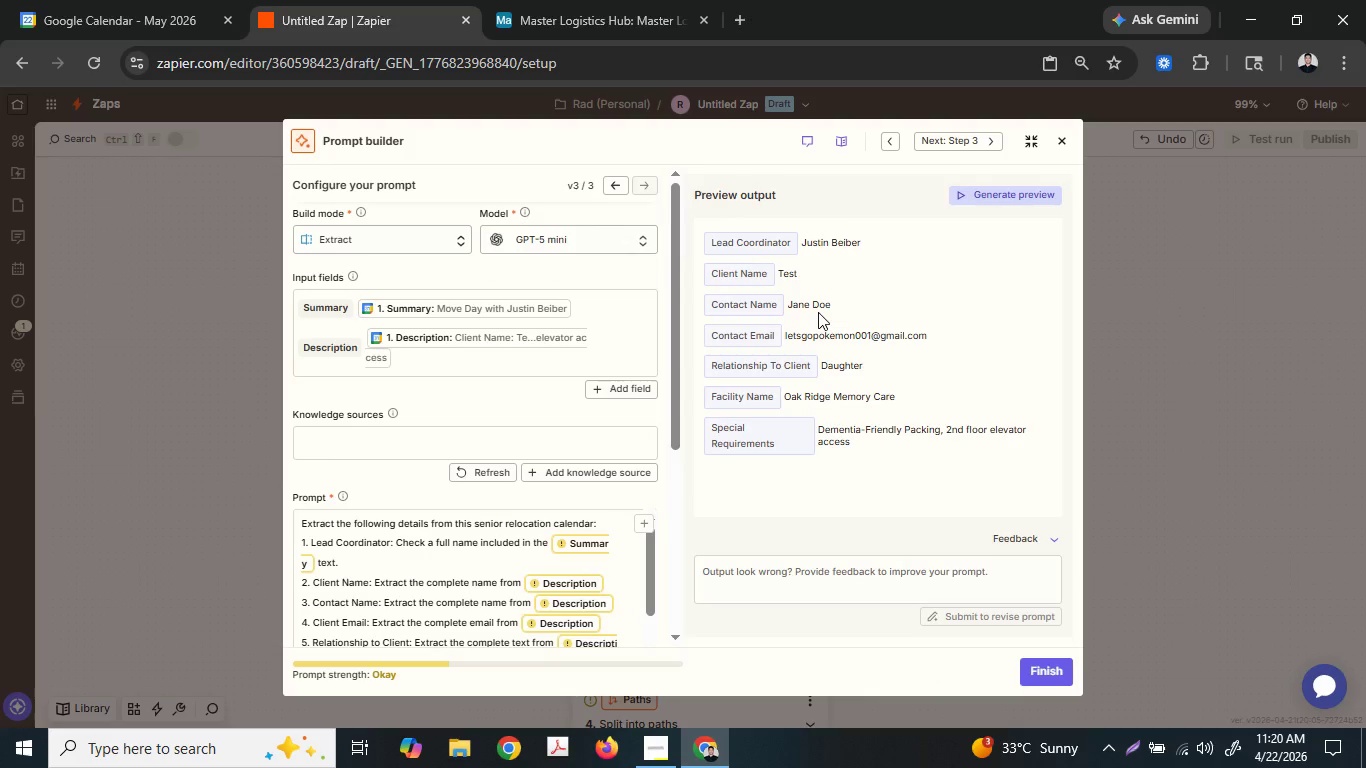 
left_click([1032, 675])
 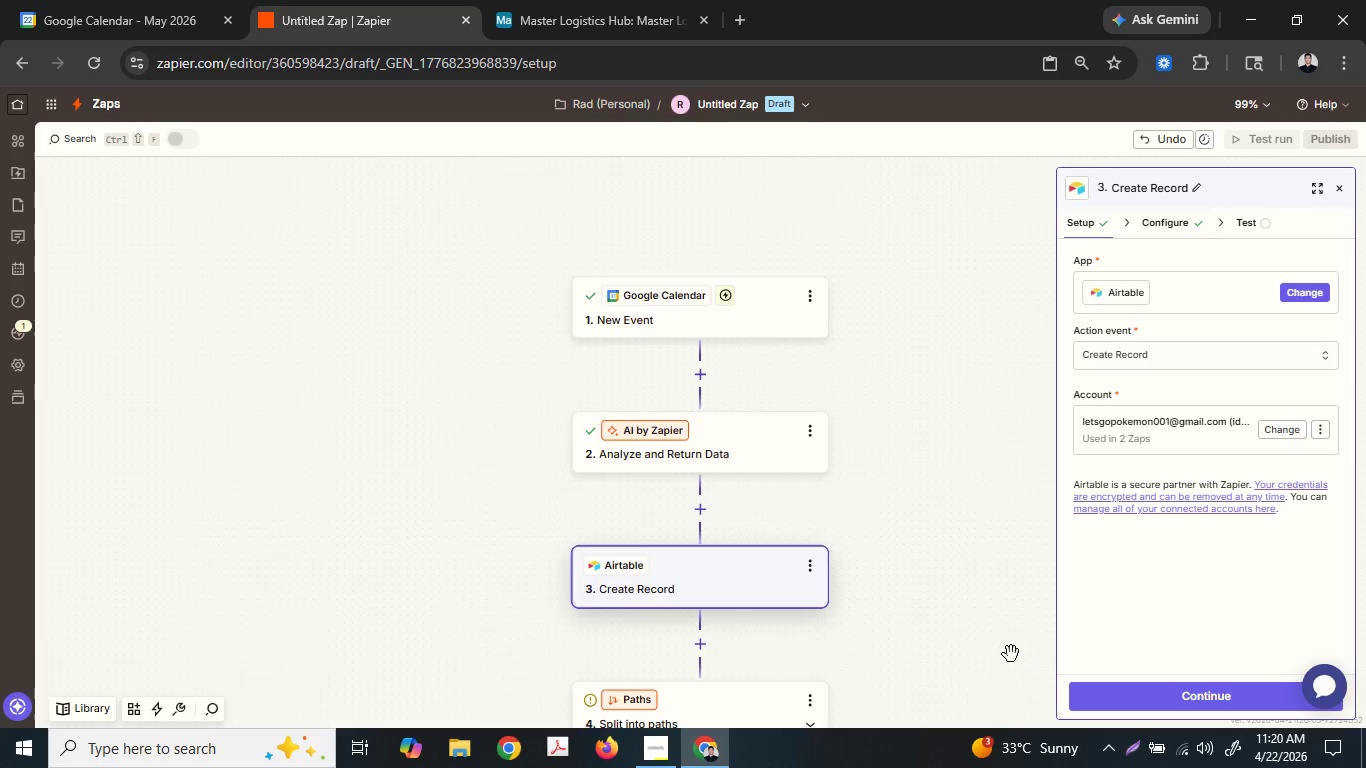 
scroll: coordinate [881, 594], scroll_direction: down, amount: 4.0
 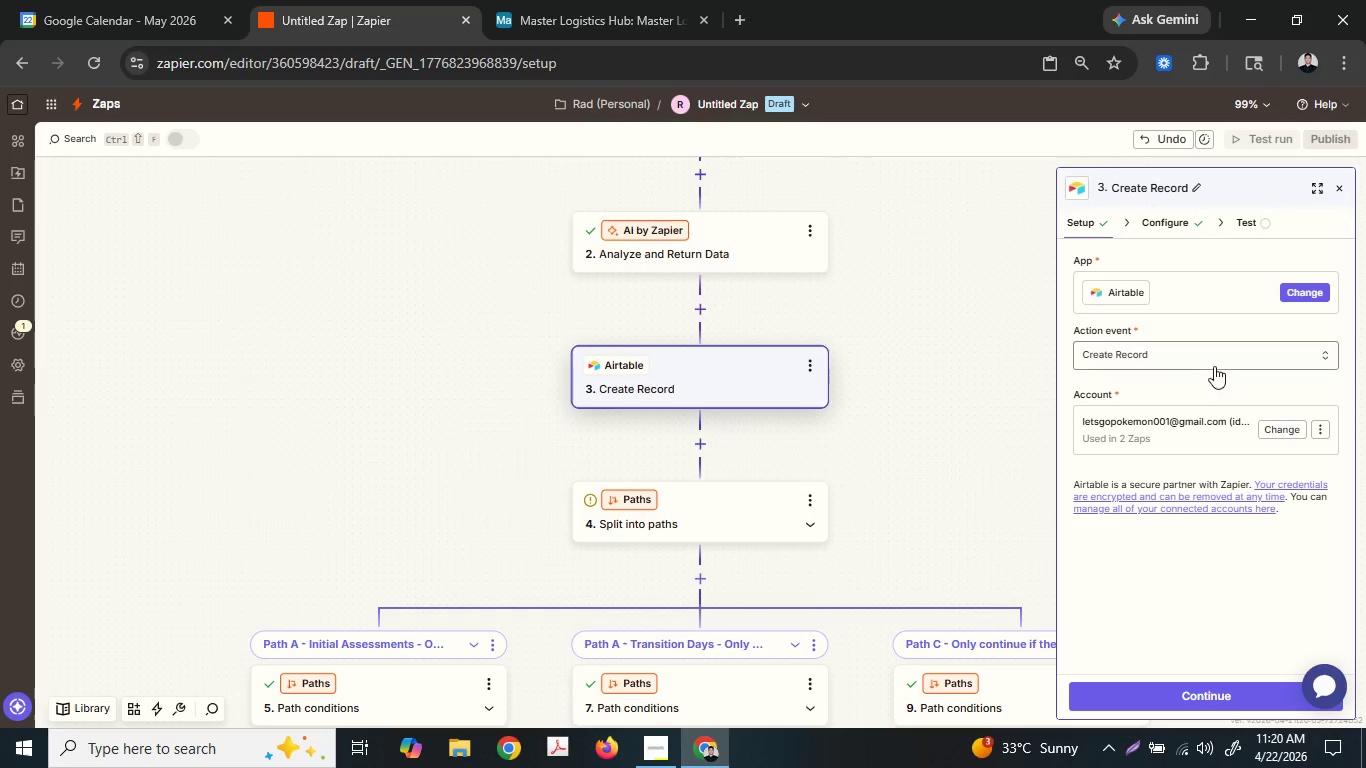 
left_click([1172, 223])
 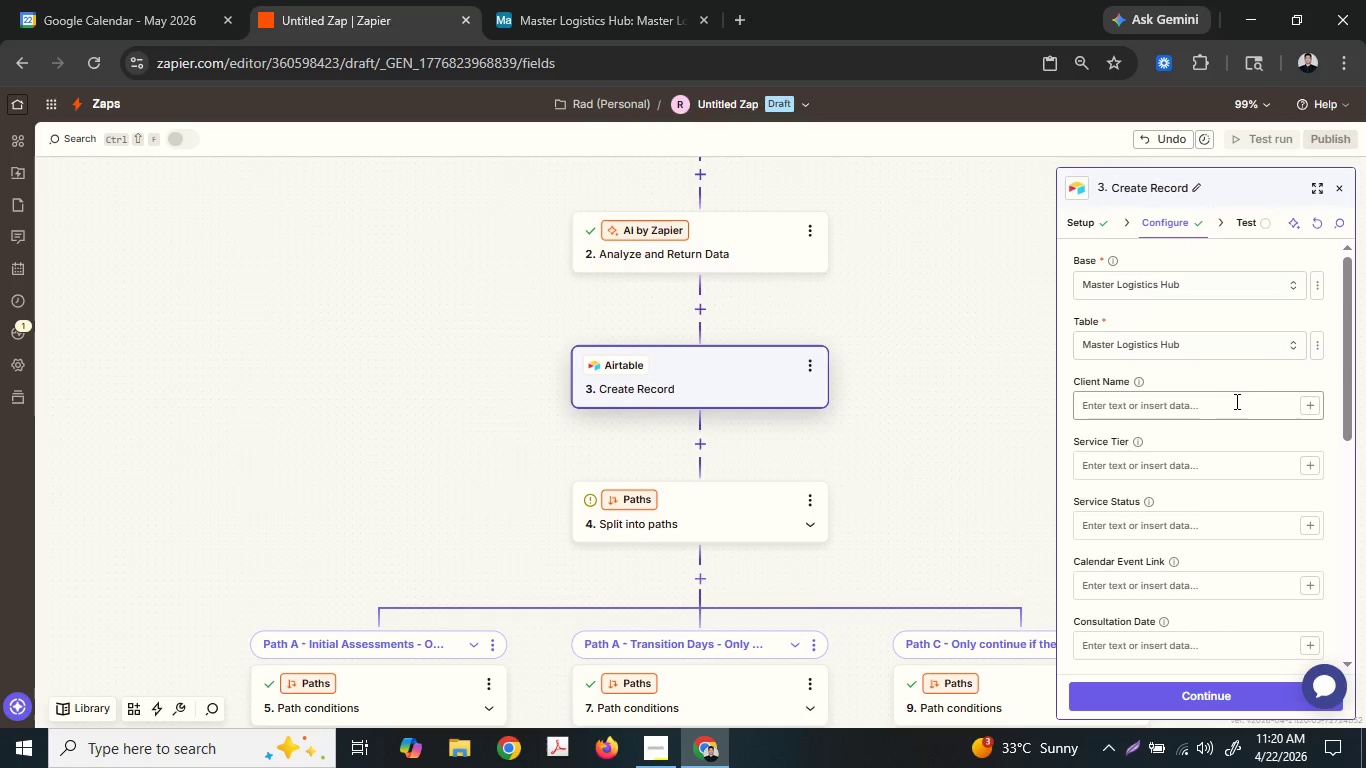 
left_click([1309, 408])
 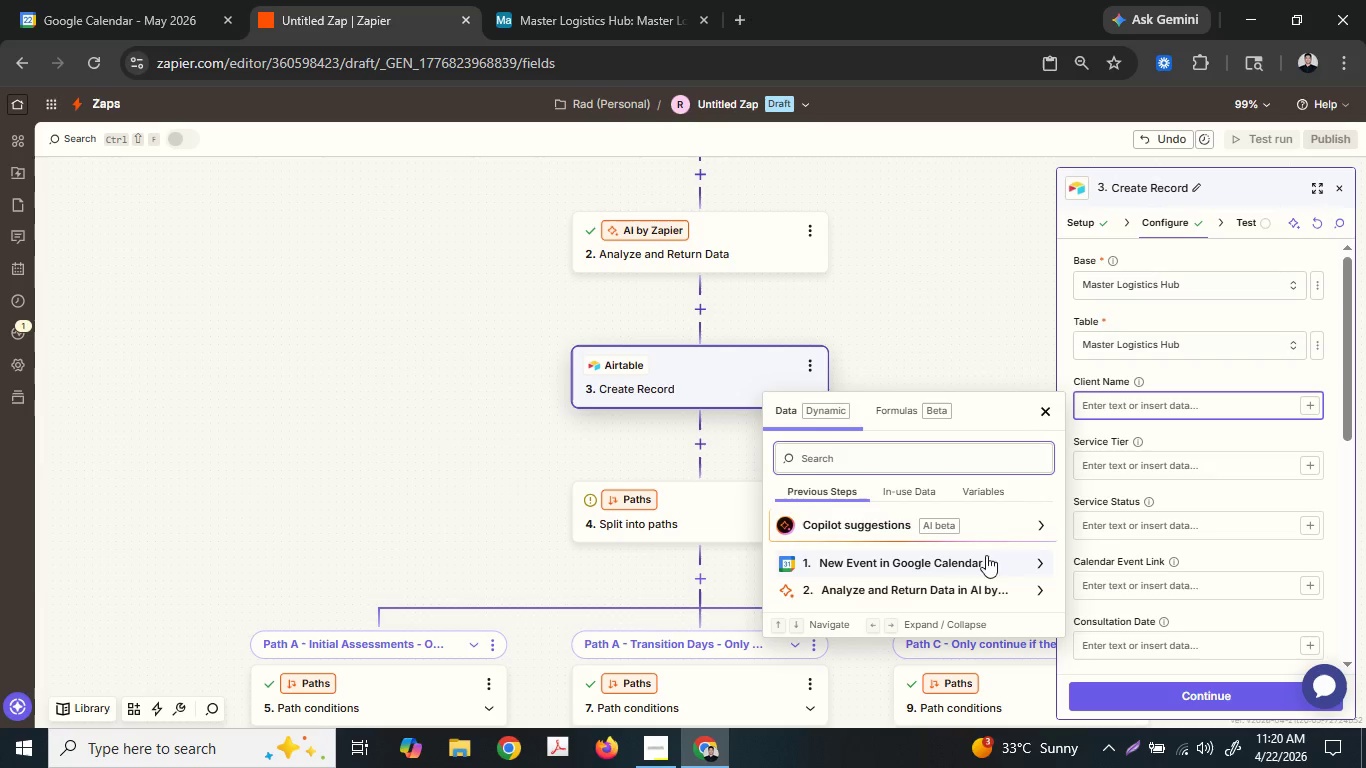 
left_click([950, 577])
 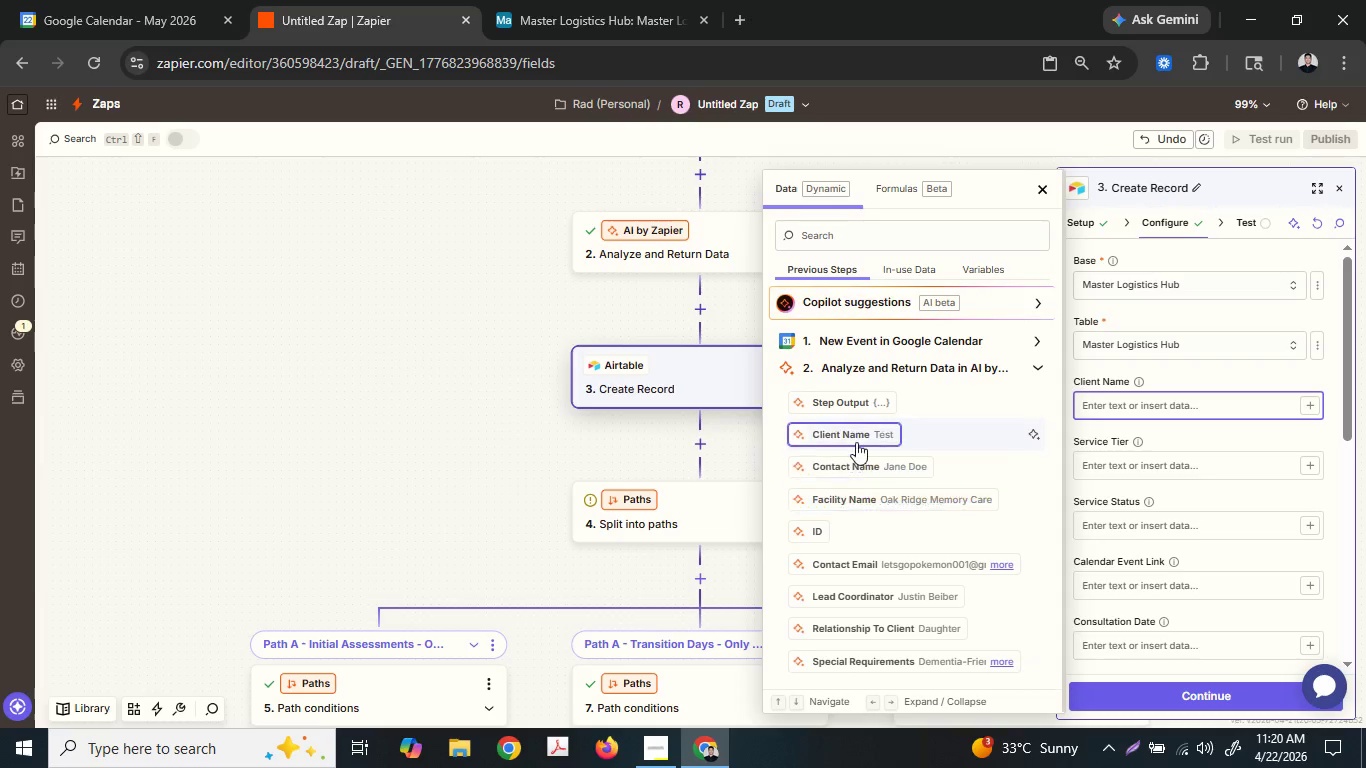 
left_click([856, 441])
 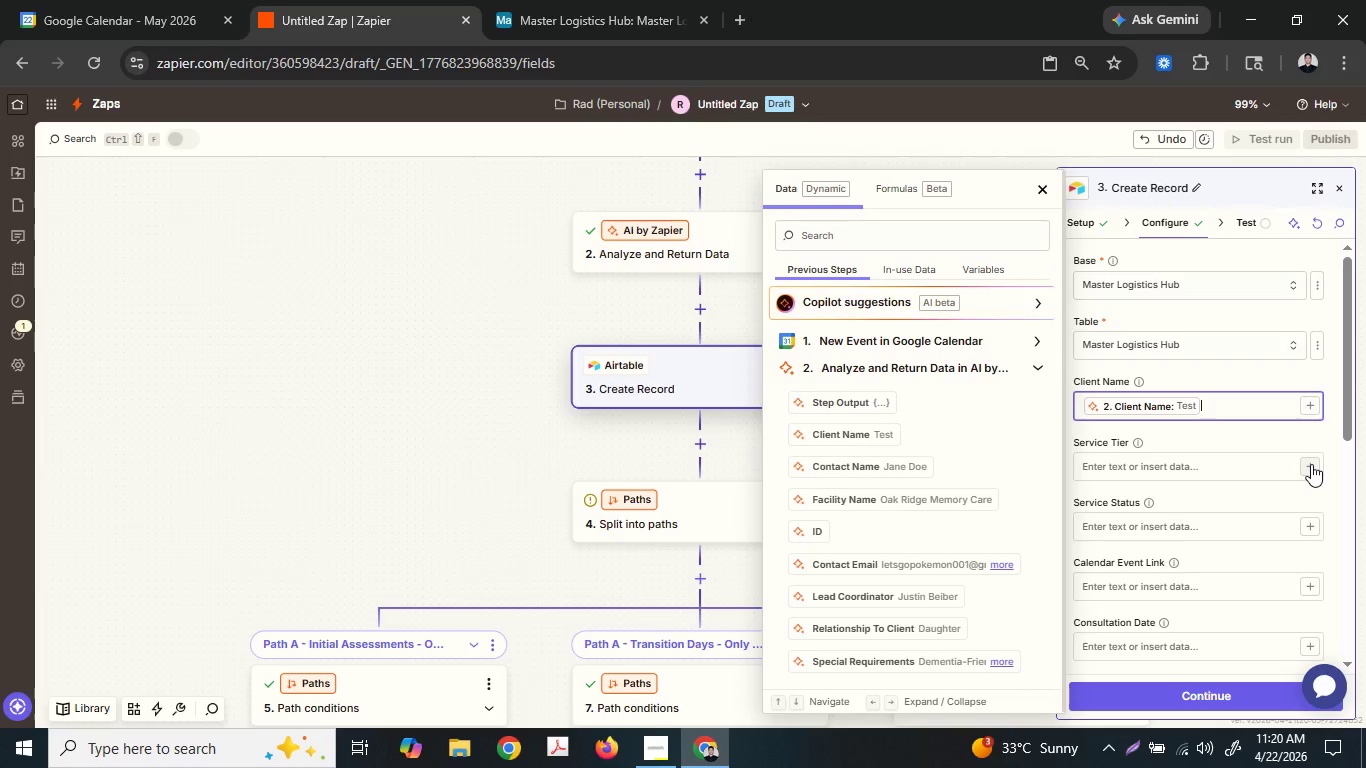 
wait(6.25)
 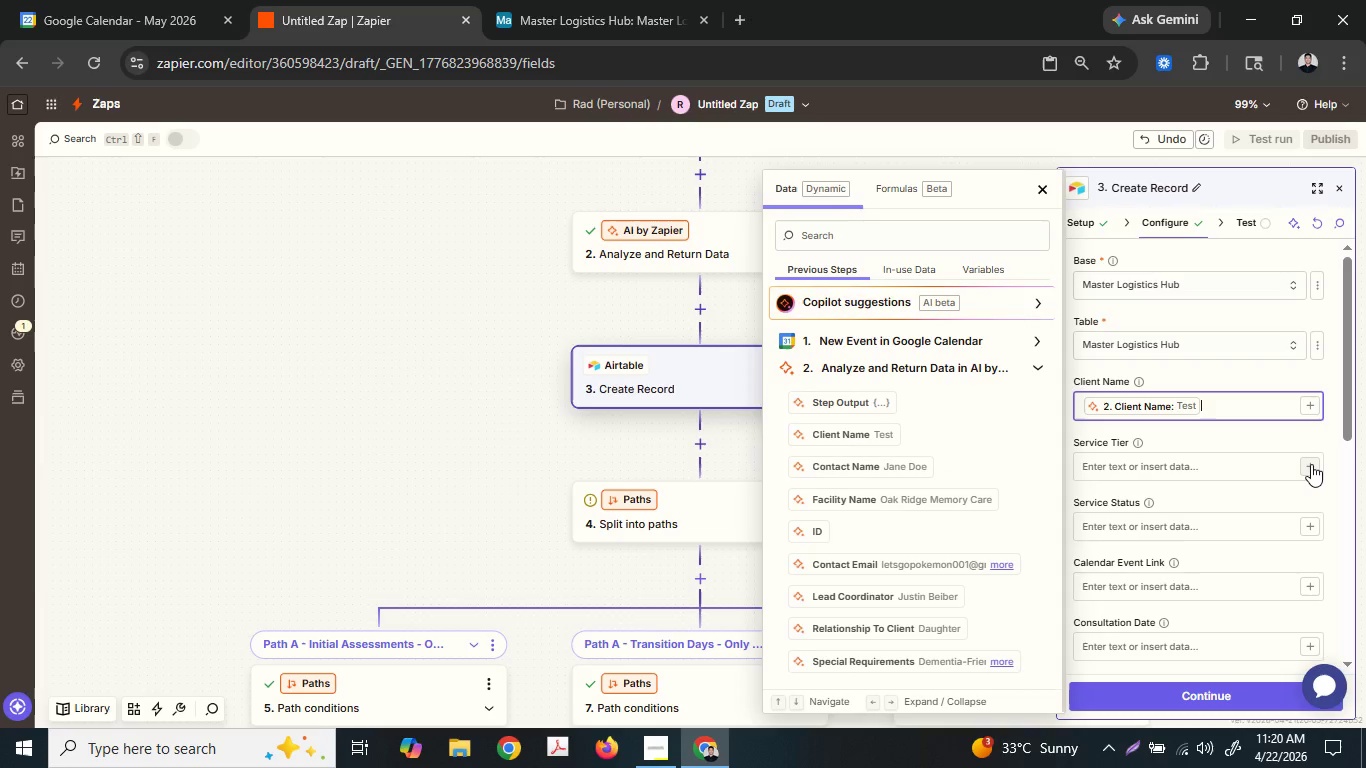 
left_click([455, 396])
 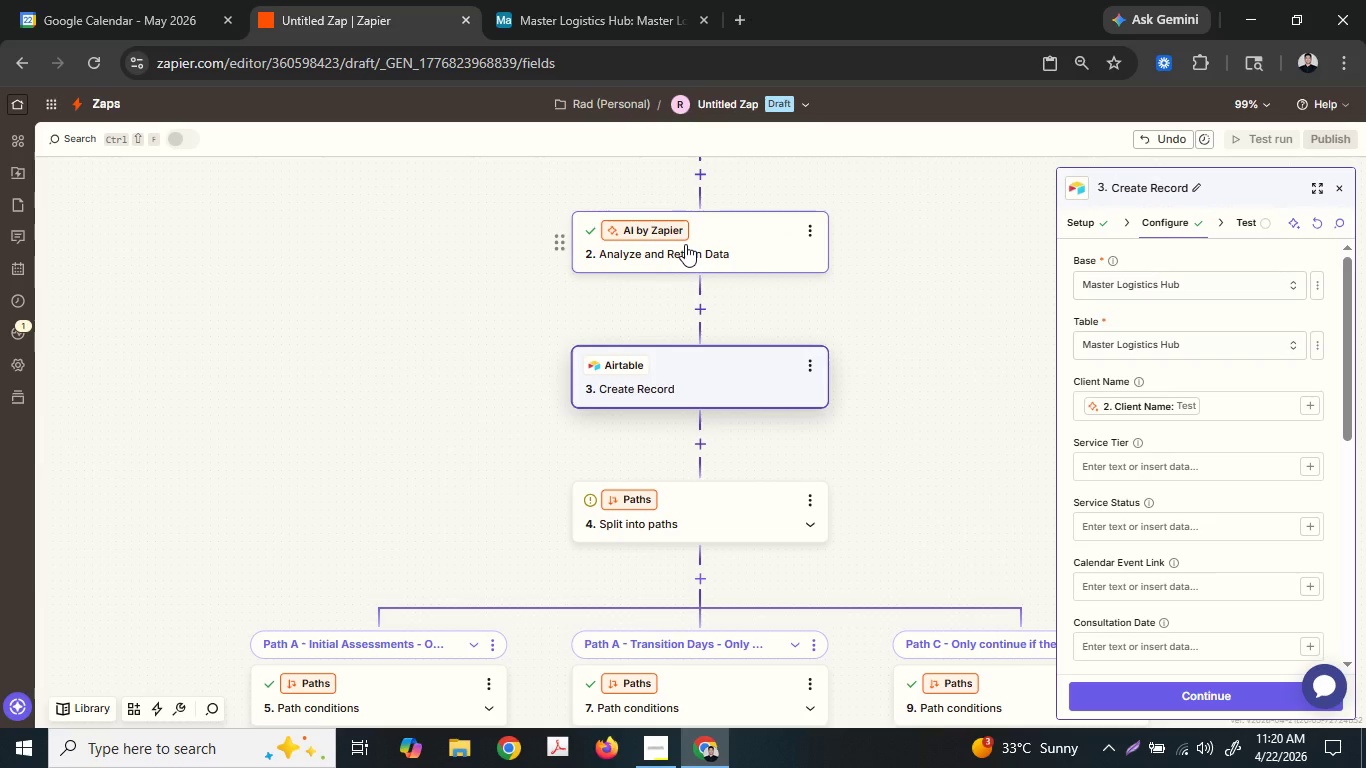 
left_click([685, 244])
 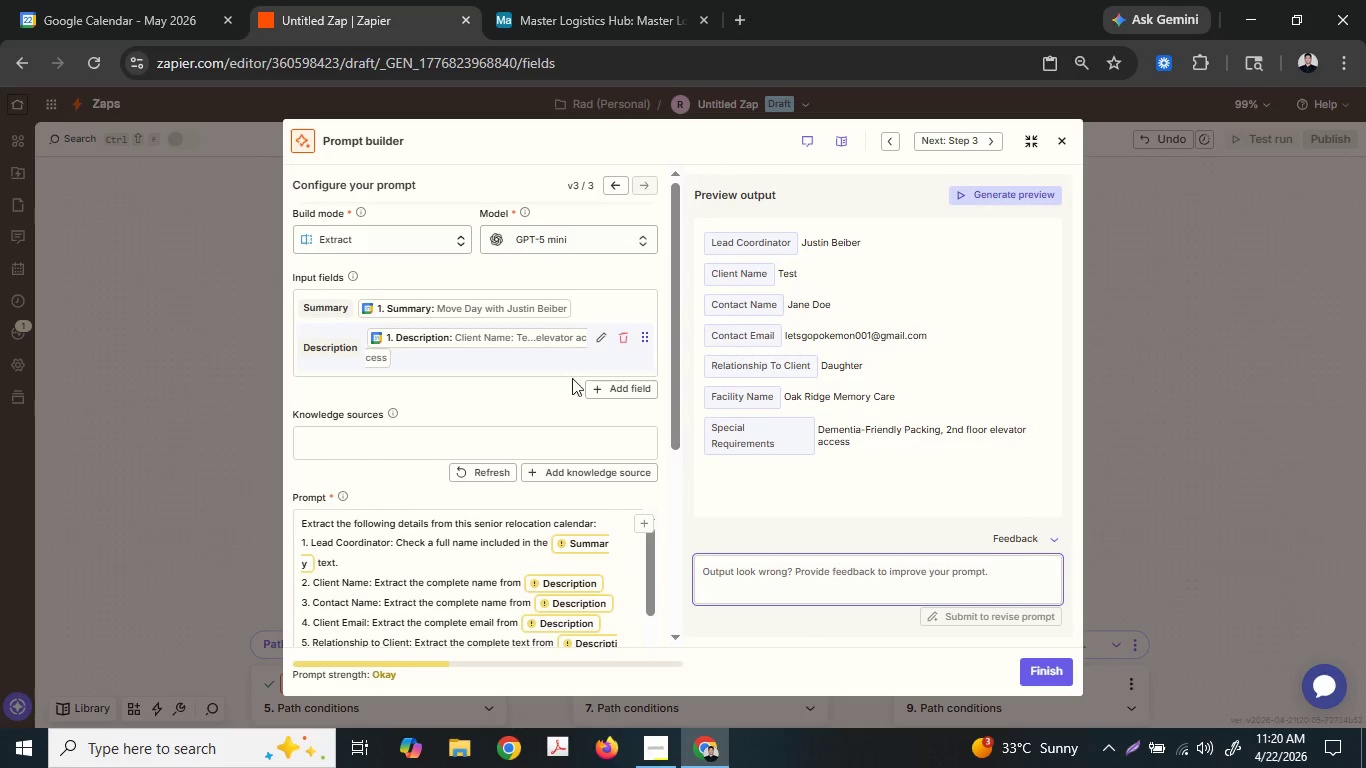 
wait(11.98)
 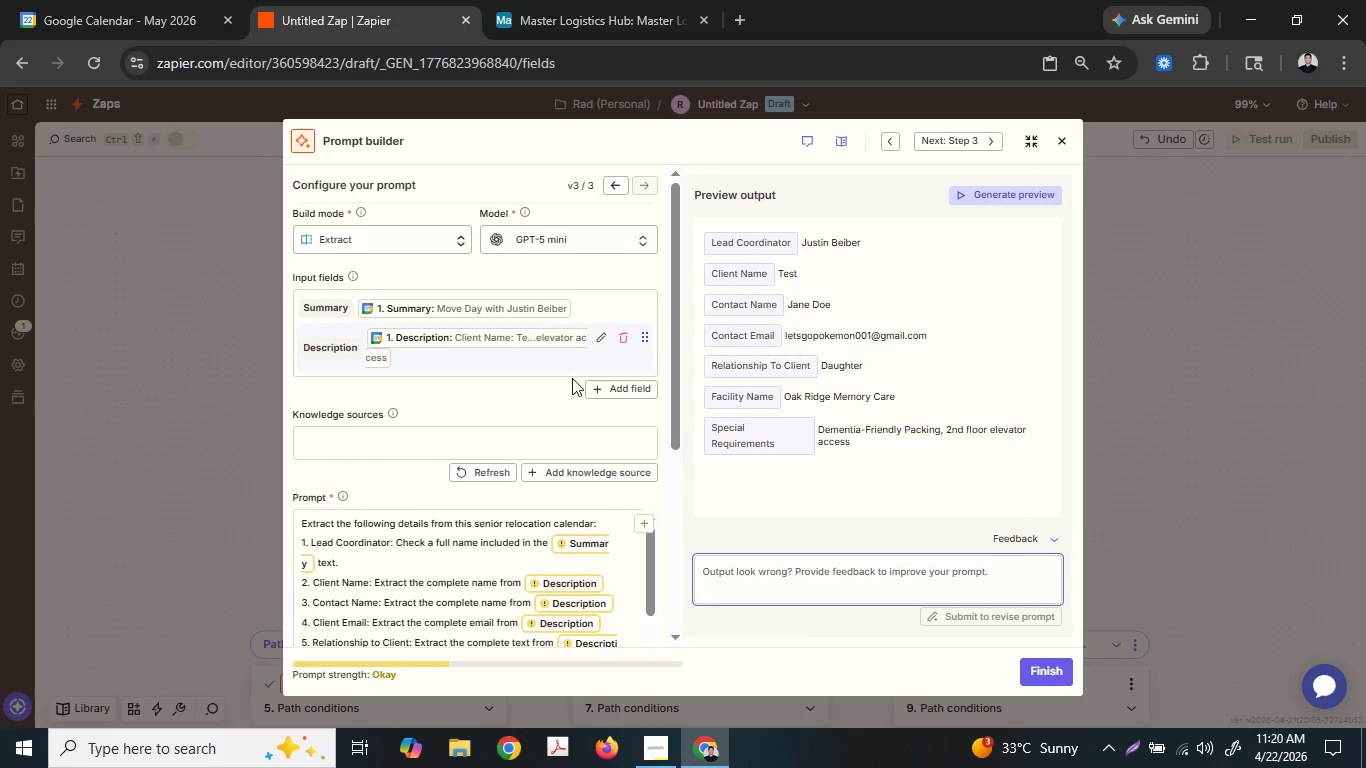 
left_click([300, 540])
 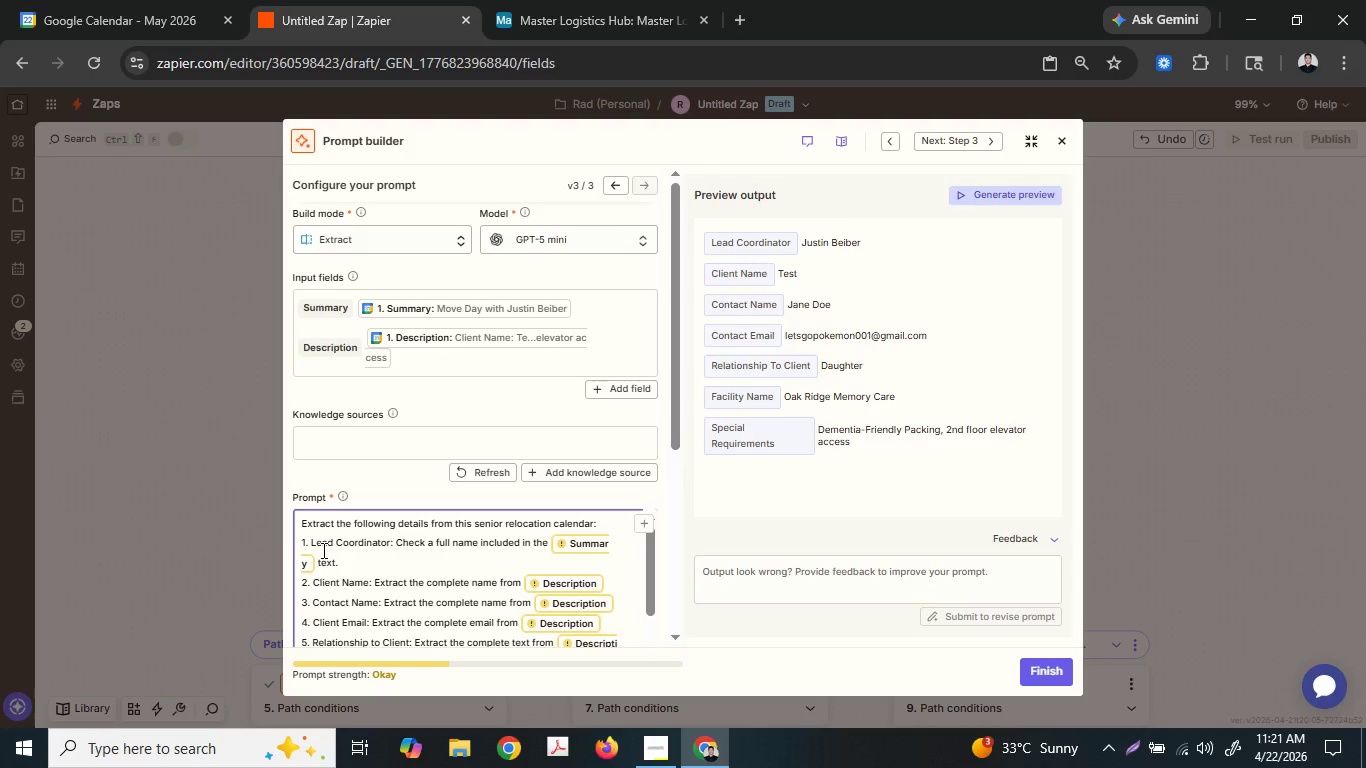 
key(1)
 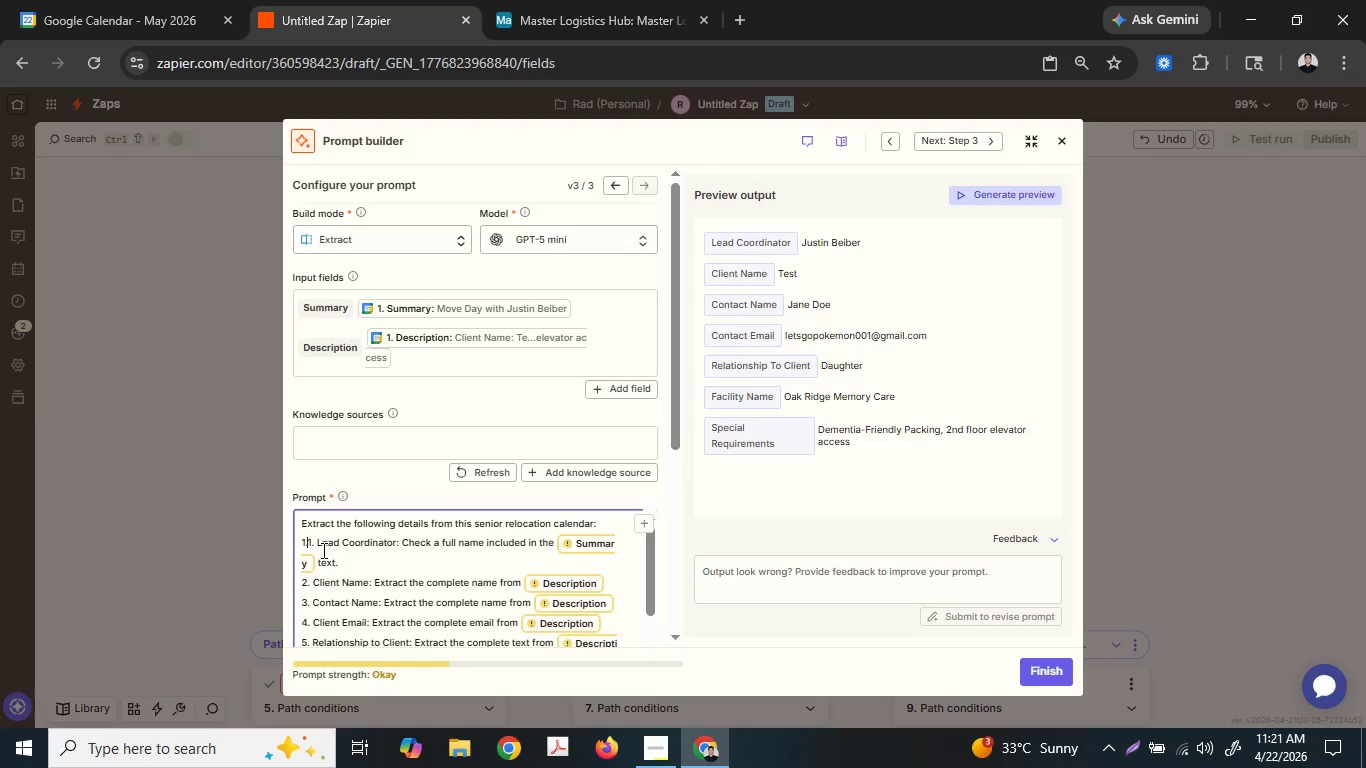 
key(Period)
 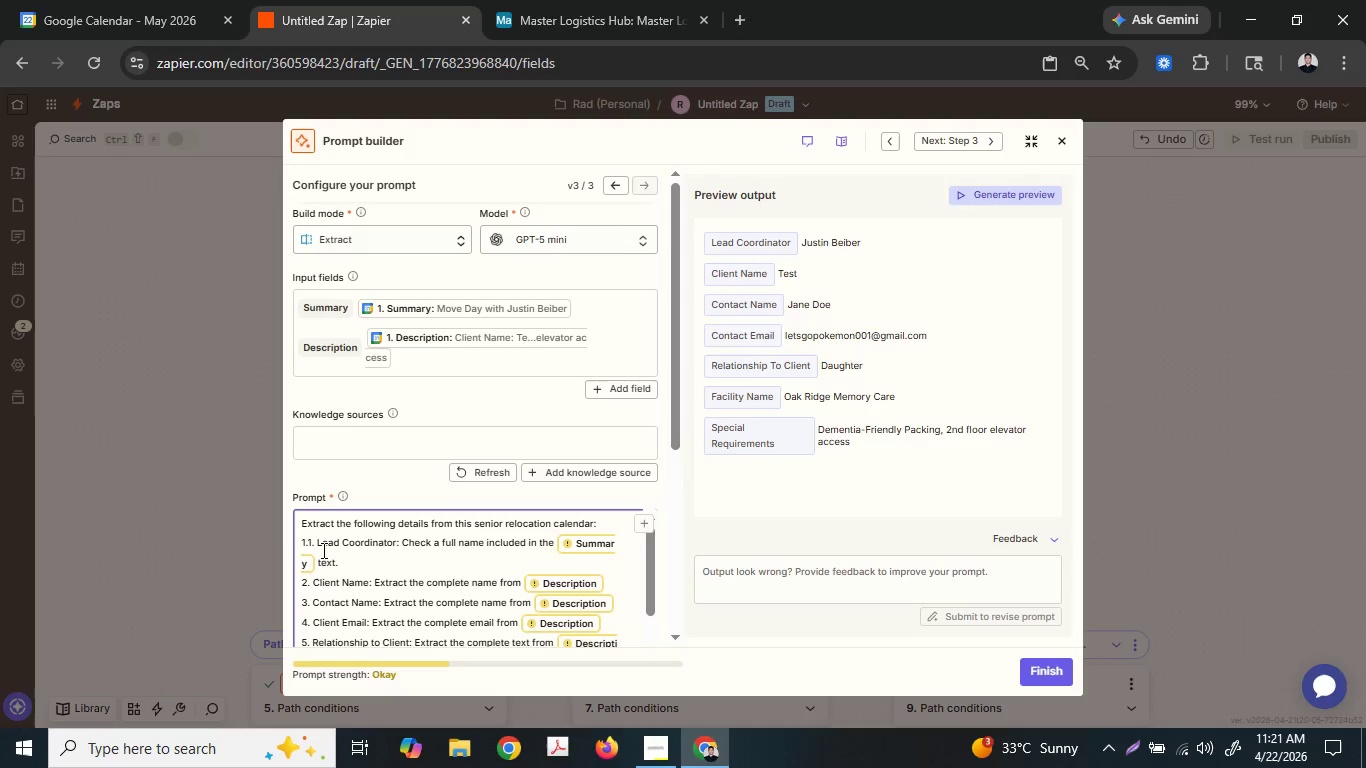 
key(Enter)
 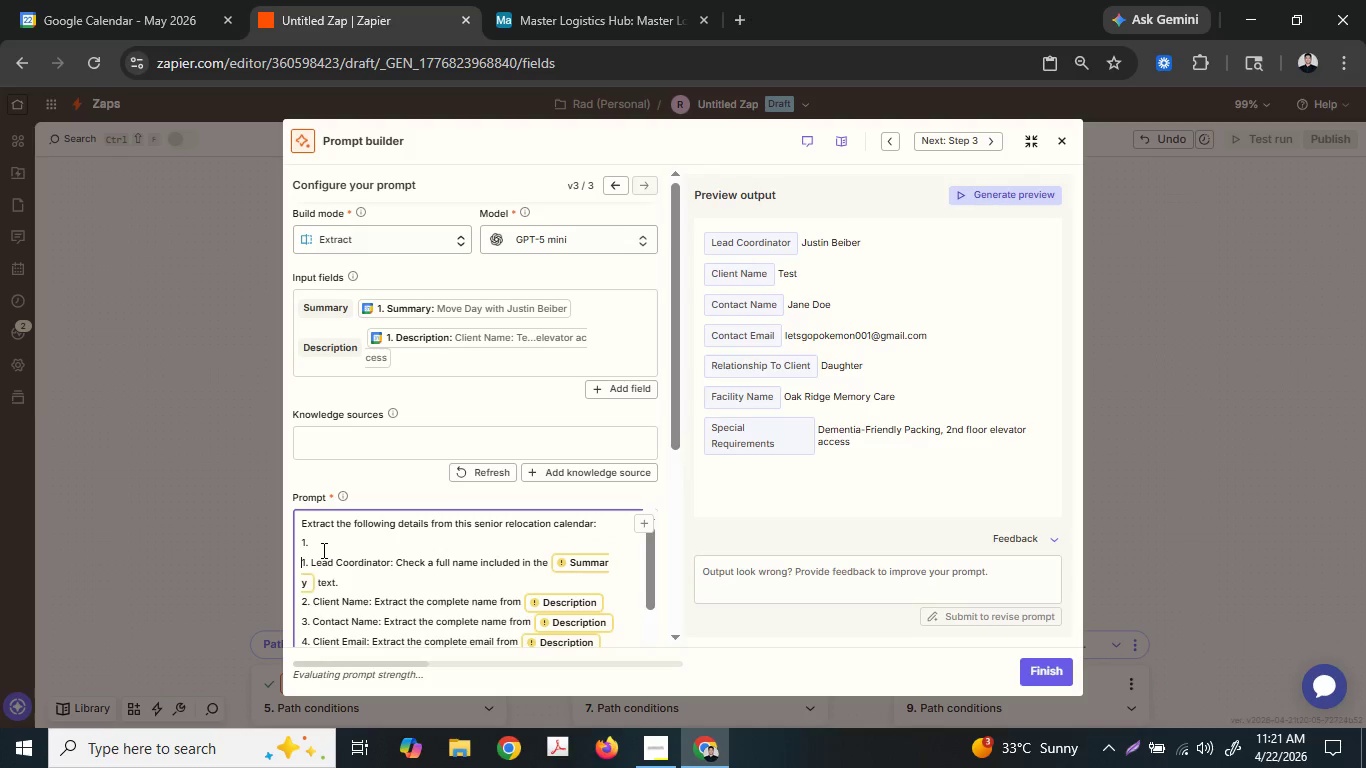 
key(ArrowRight)
 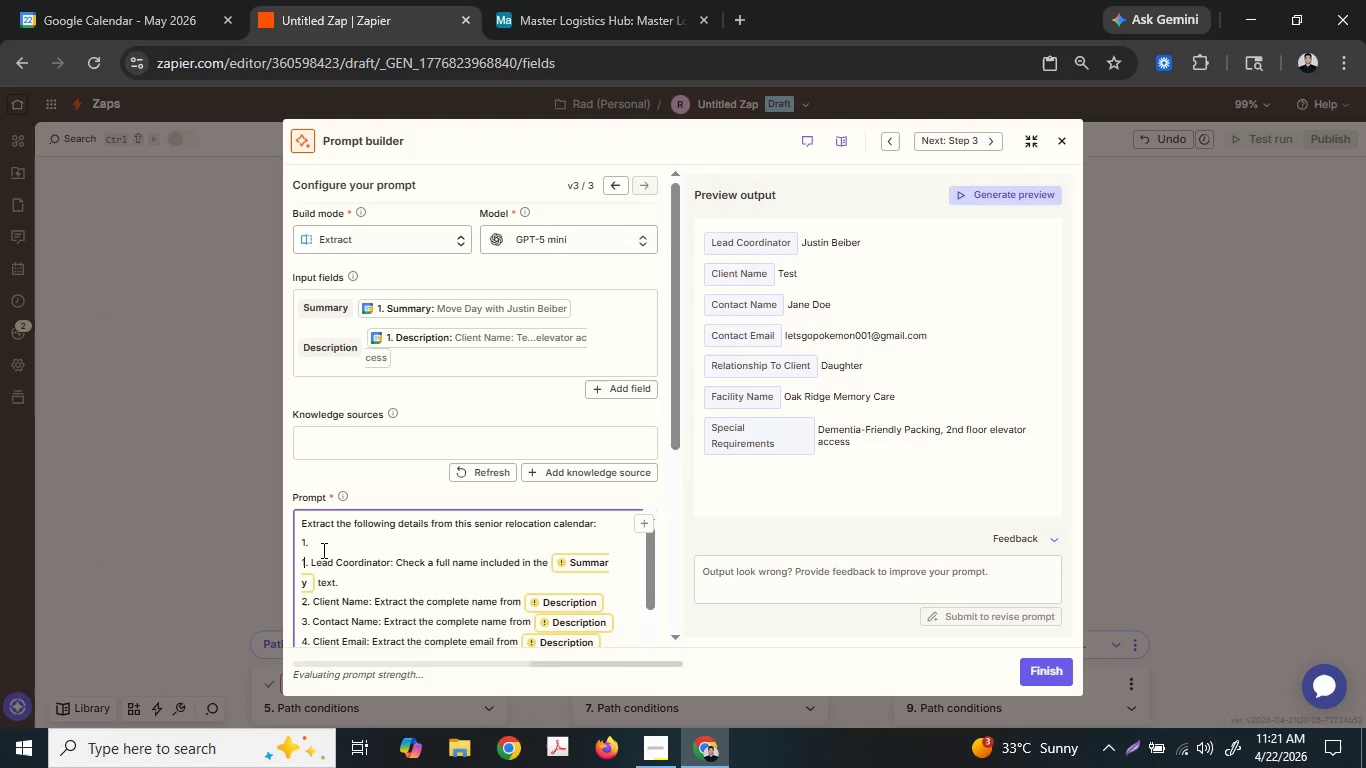 
key(Backspace)
 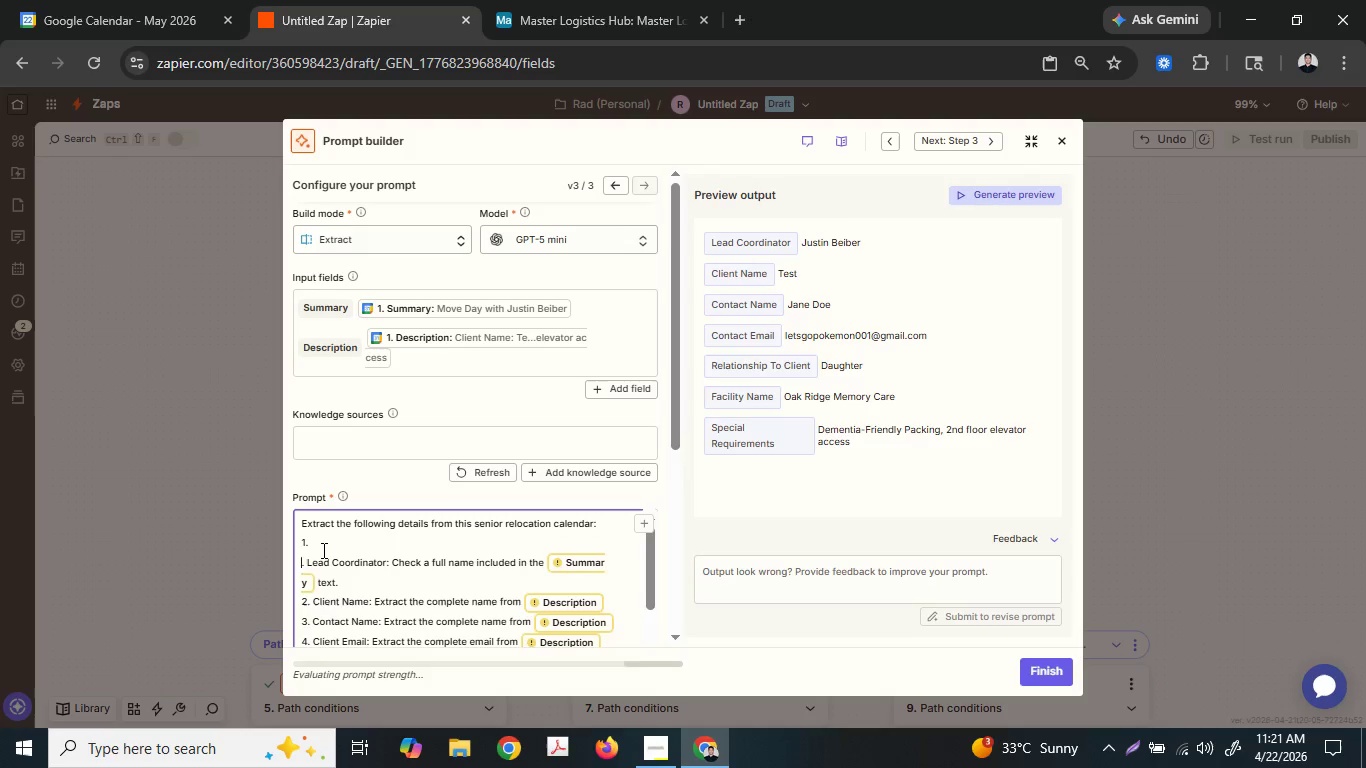 
key(2)
 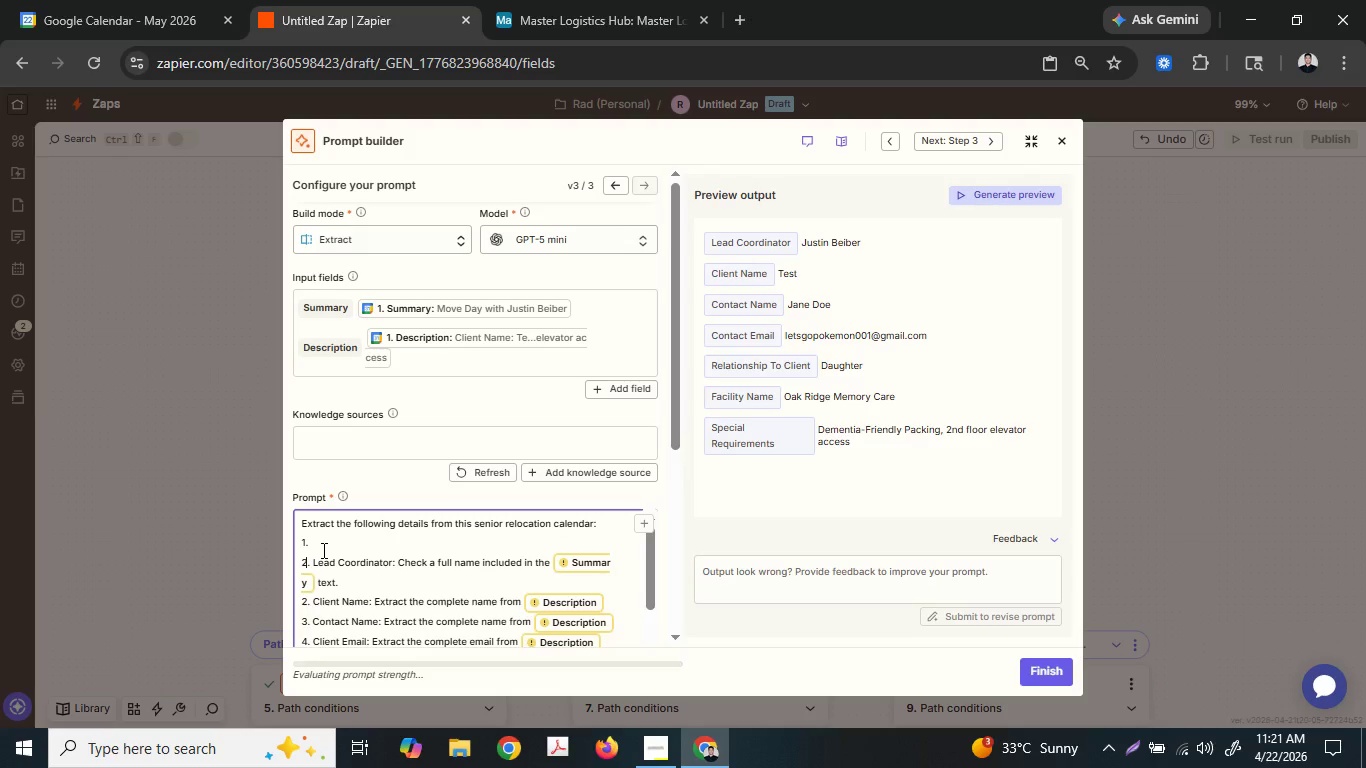 
key(ArrowDown)
 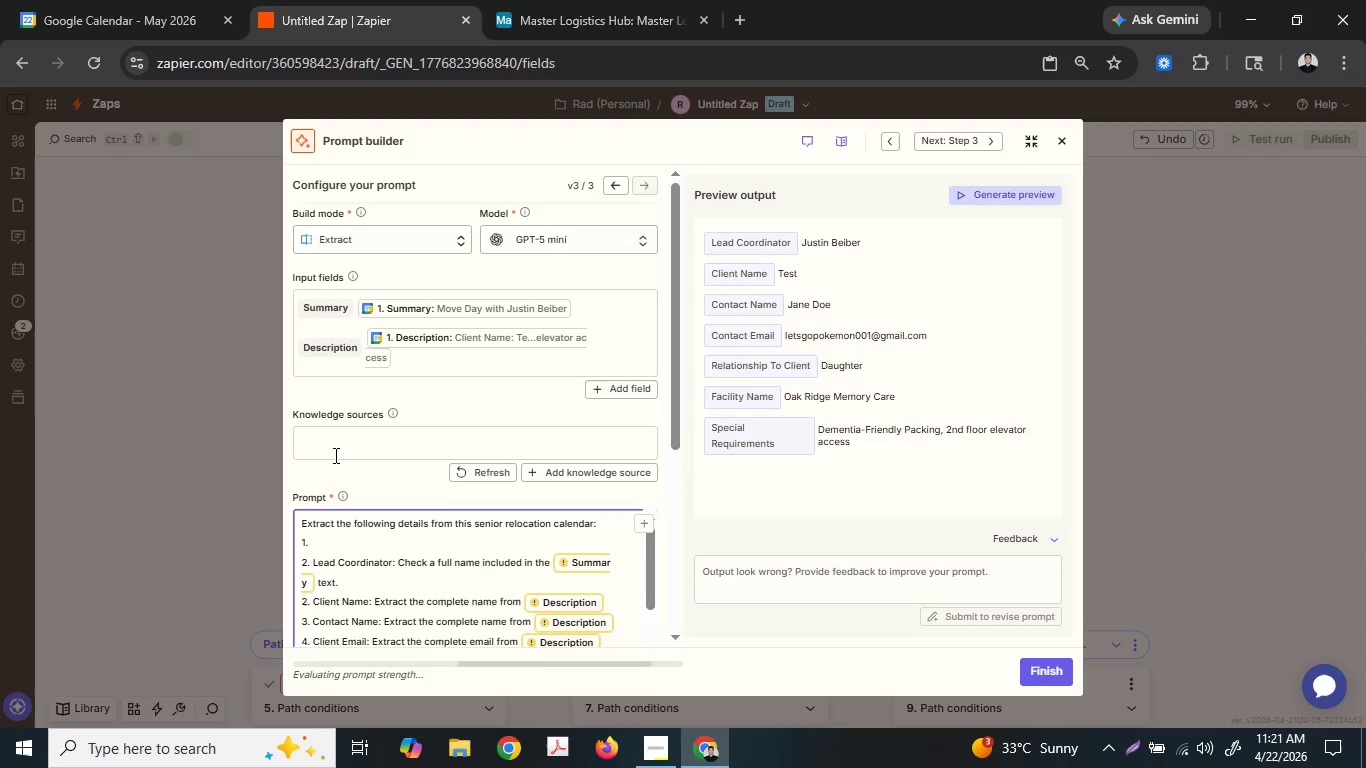 
scroll: coordinate [340, 461], scroll_direction: down, amount: 4.0
 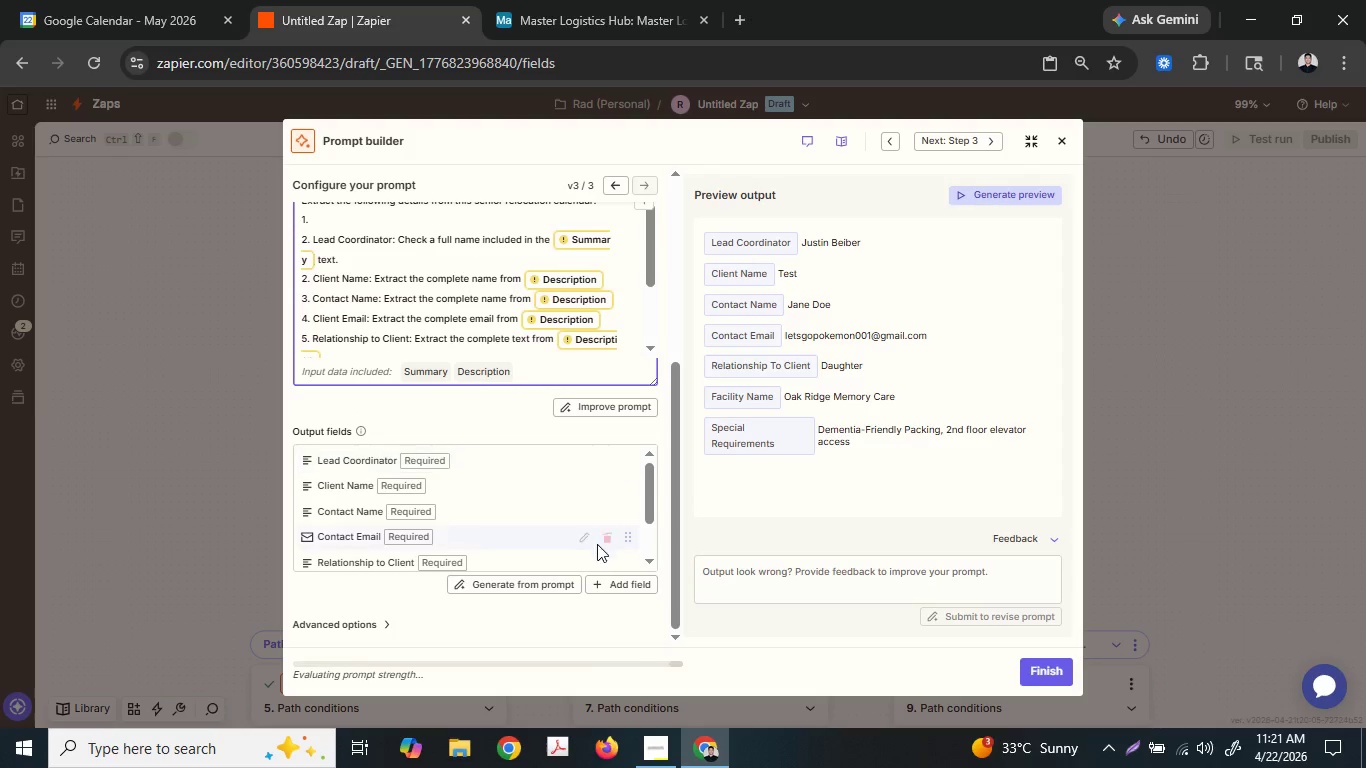 
left_click([614, 583])
 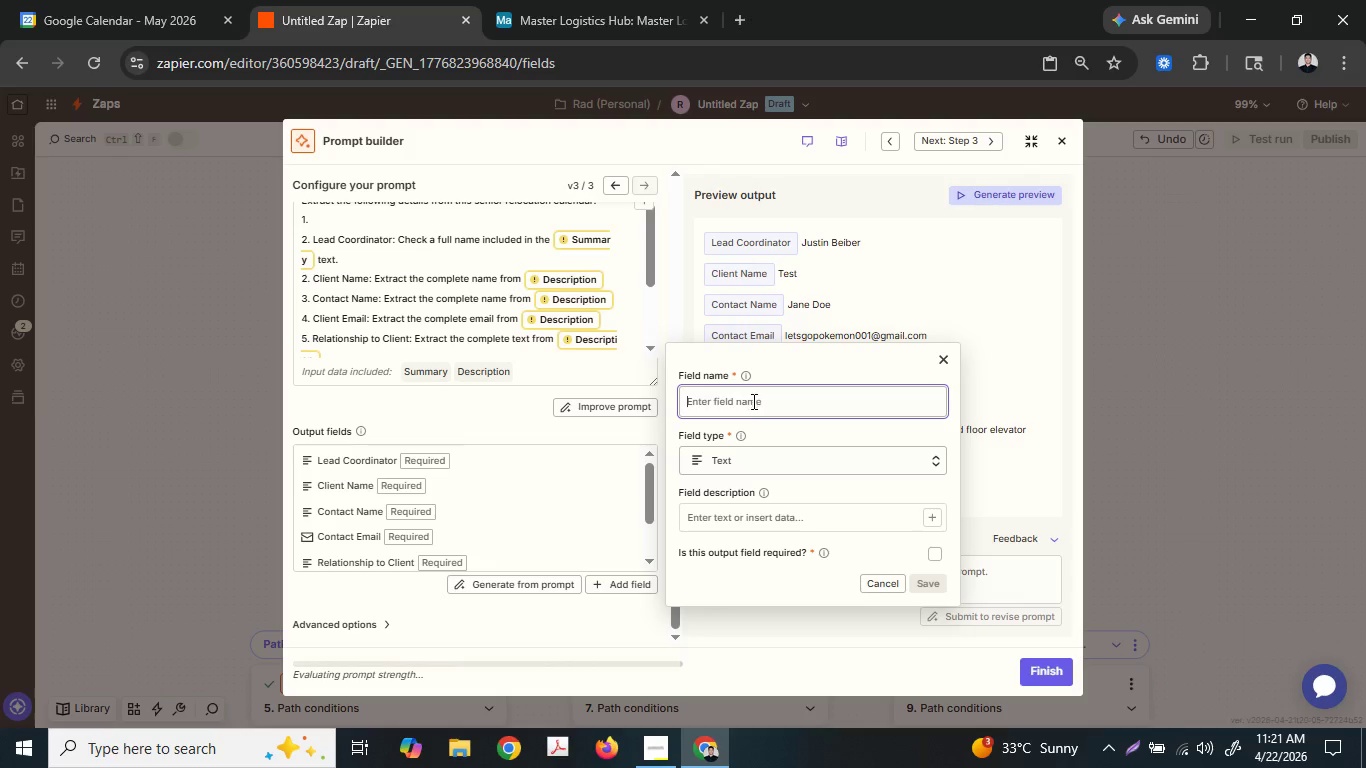 
left_click([735, 399])
 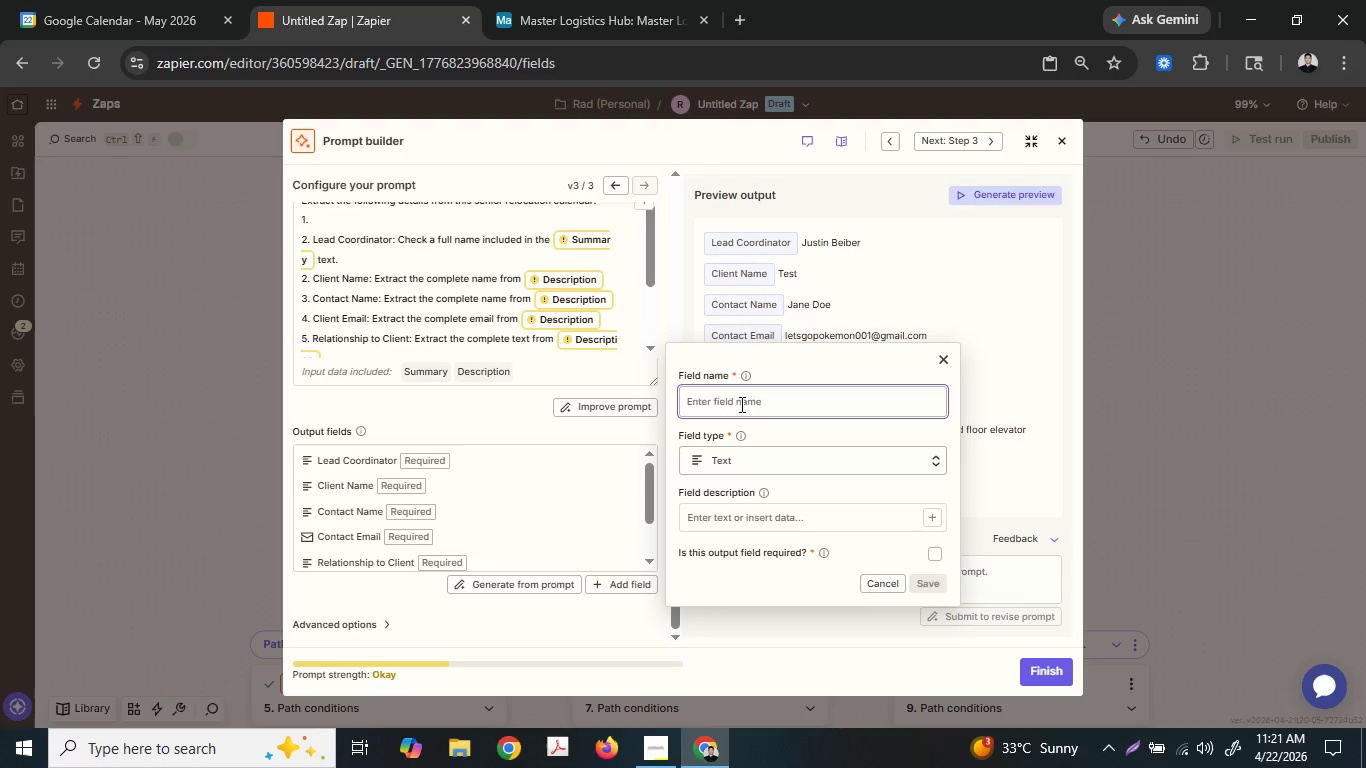 
left_click([654, 749])